 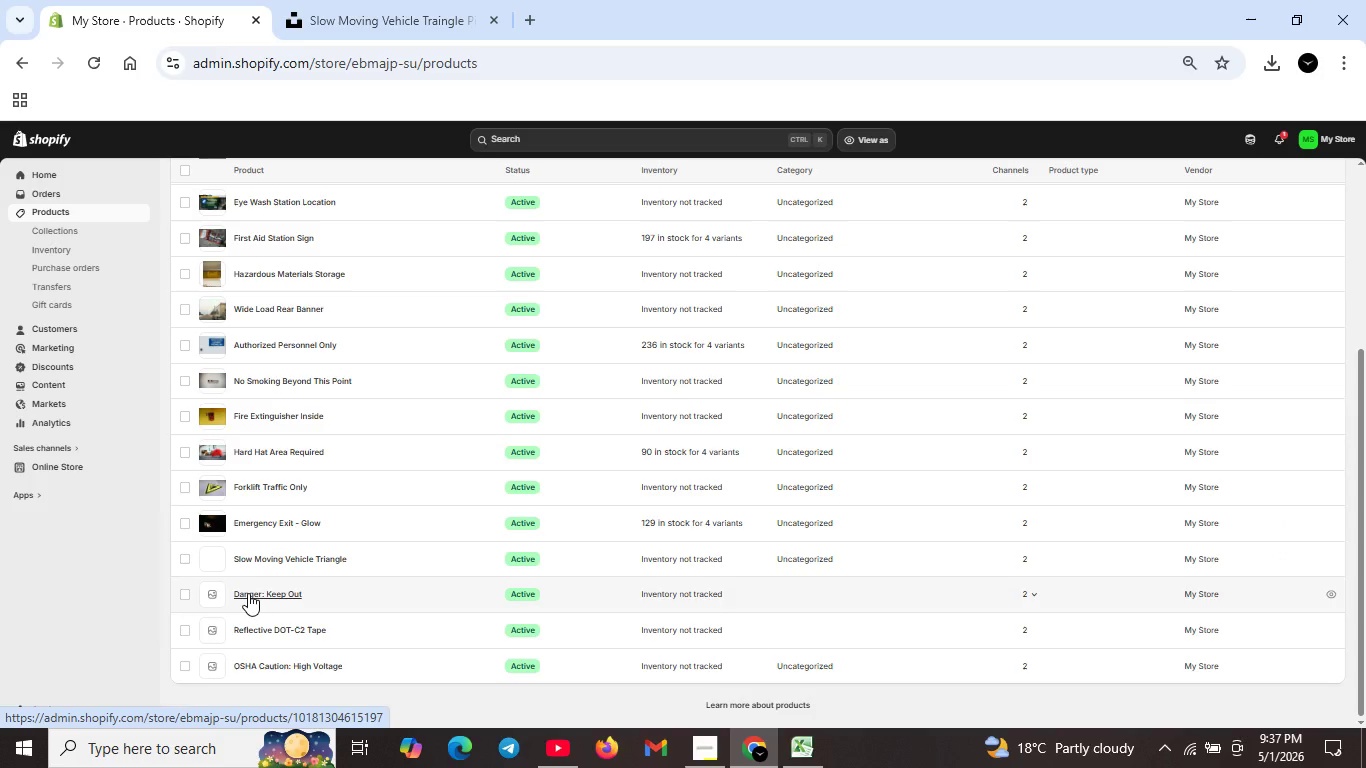 
left_click([248, 593])
 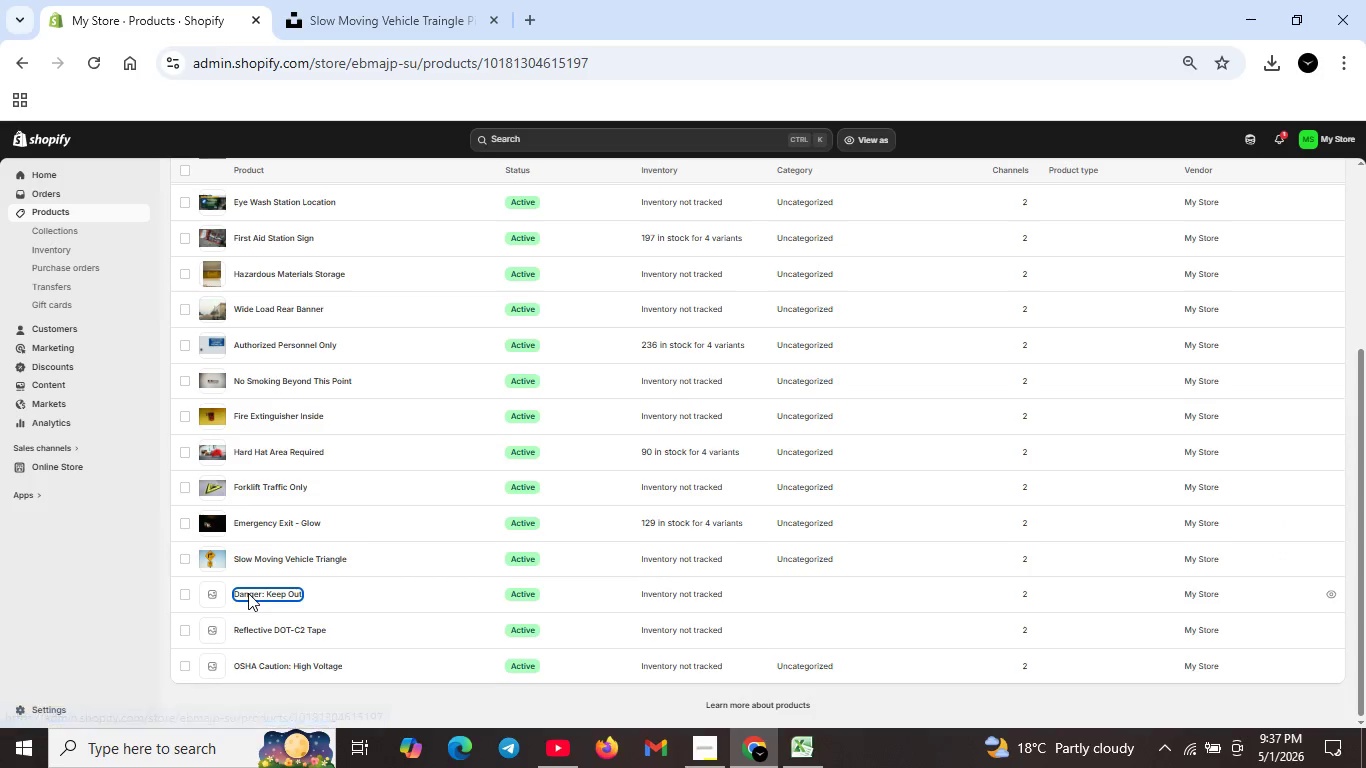 
double_click([248, 593])
 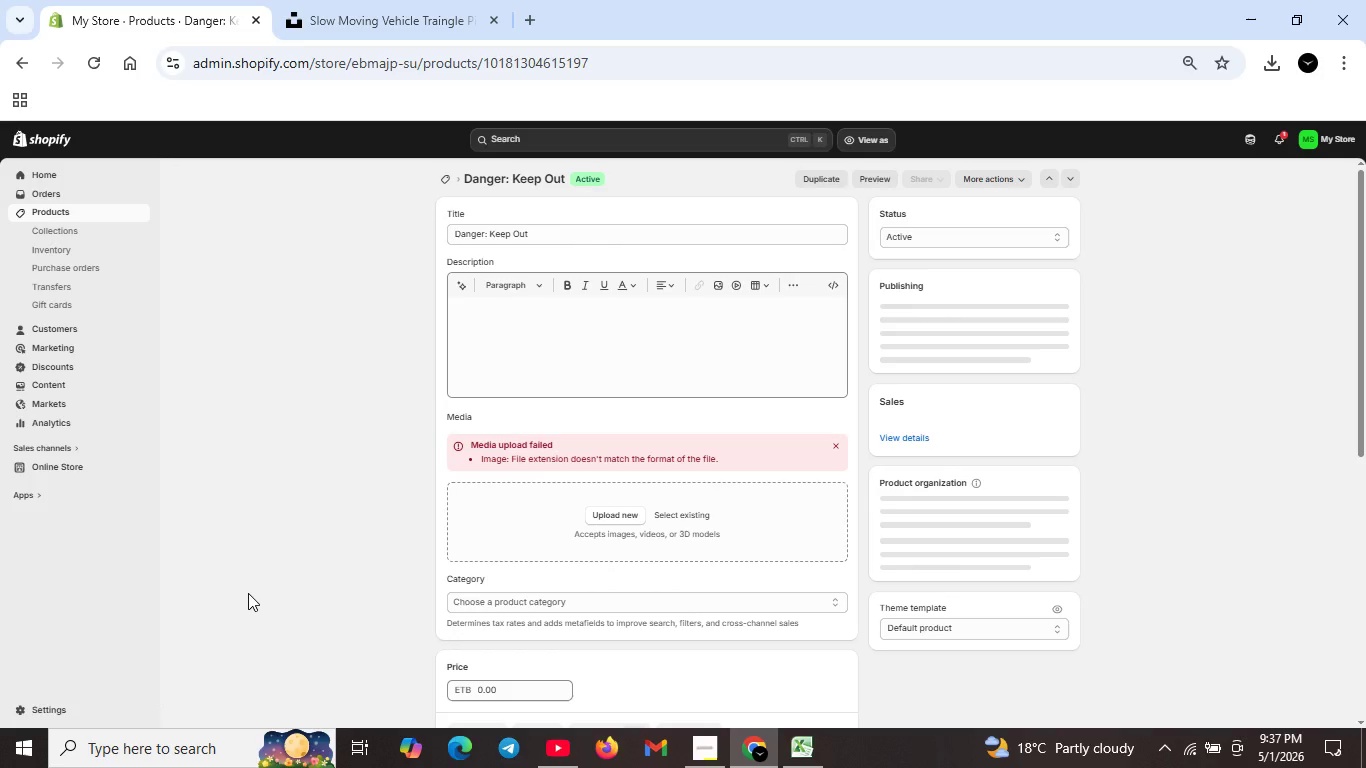 
wait(12.62)
 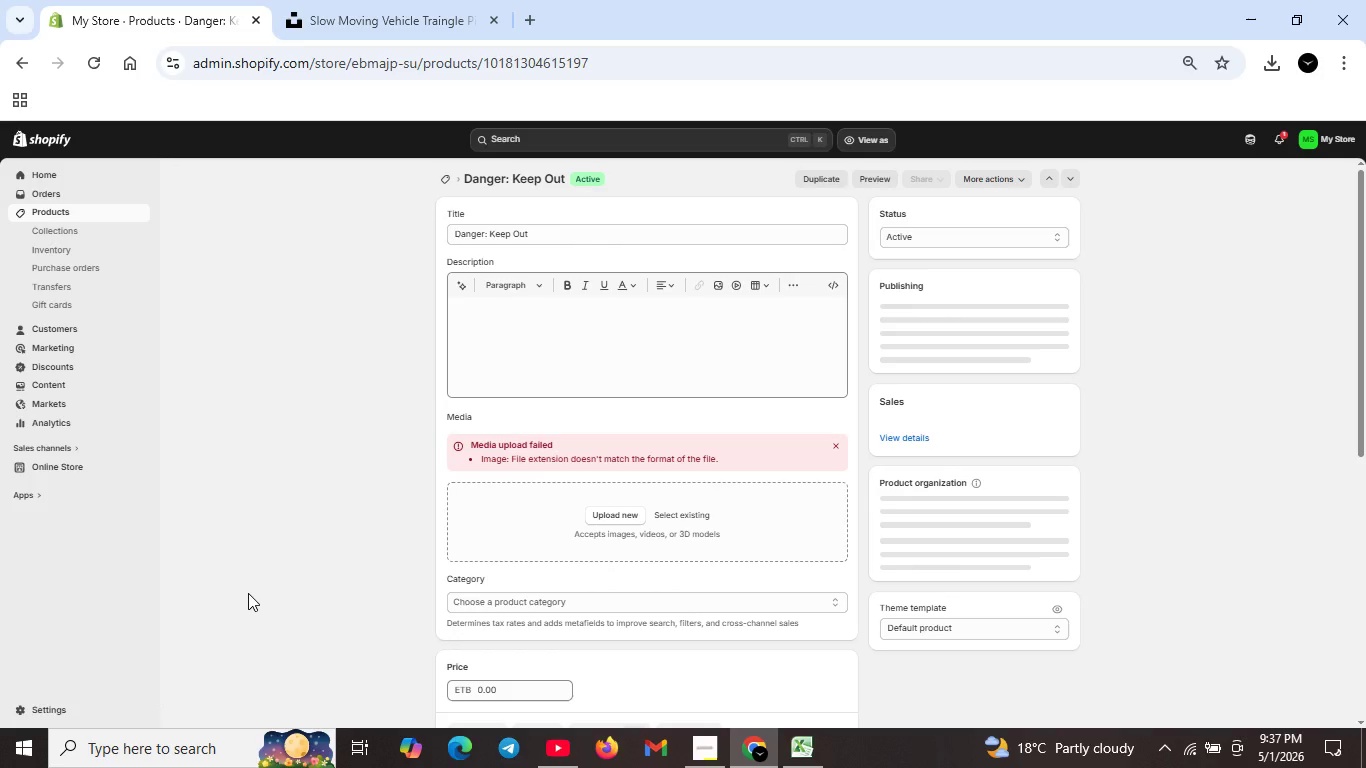 
left_click([842, 283])
 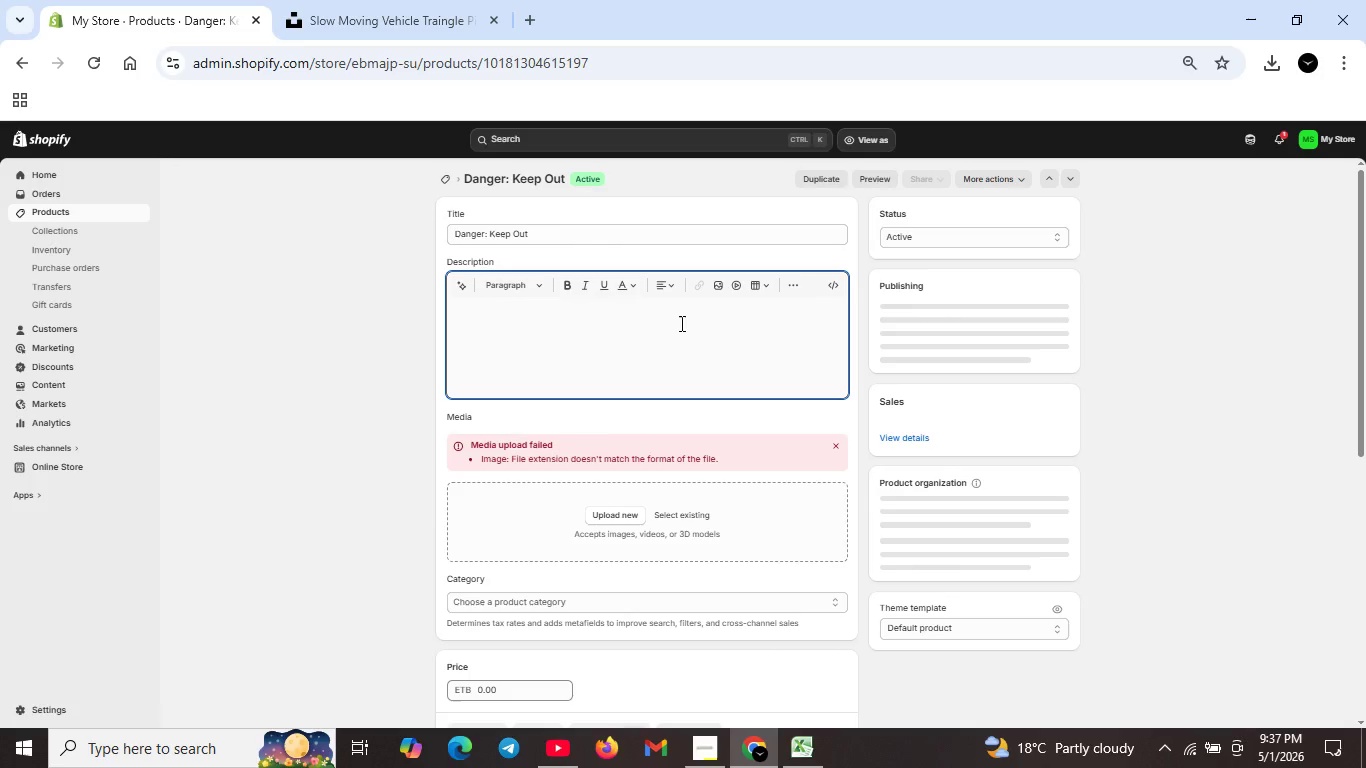 
left_click([680, 323])
 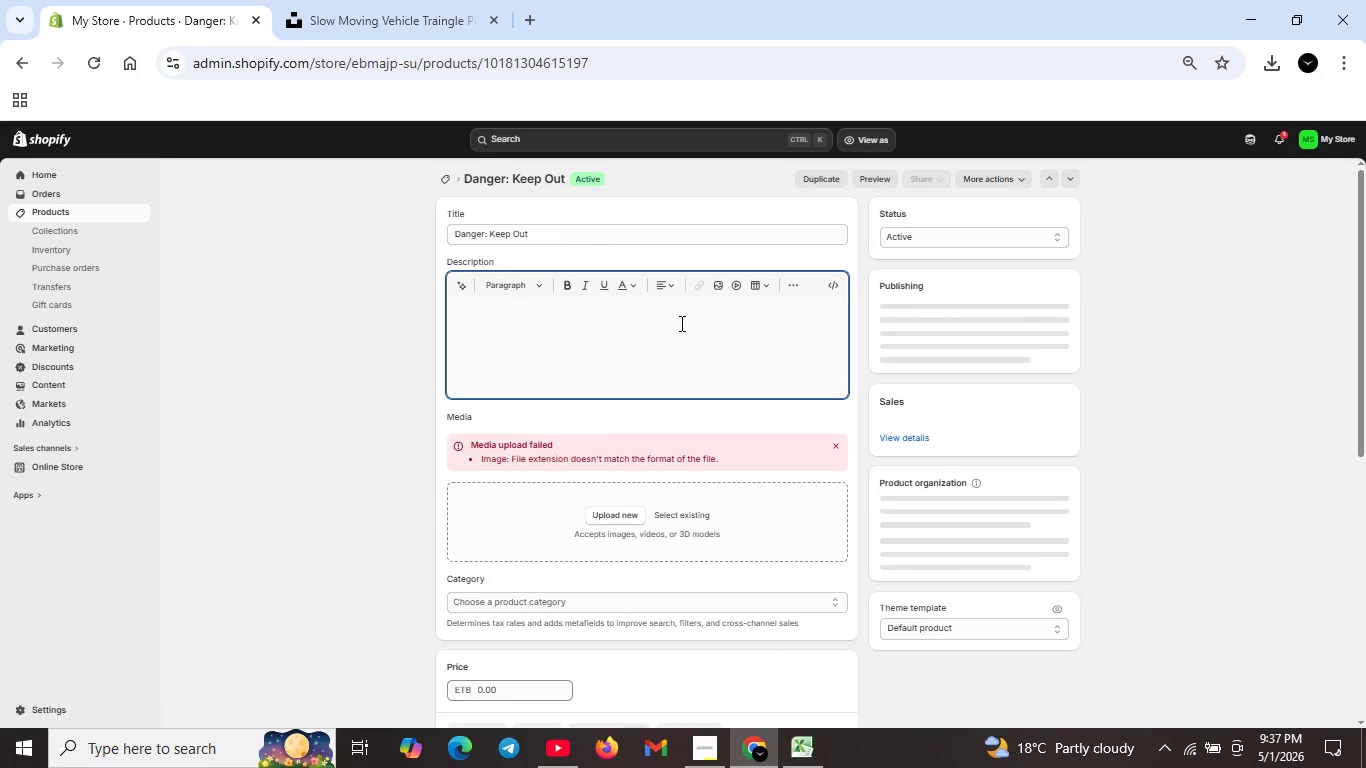 
type(<h2>Danger keep Out</h2>)
 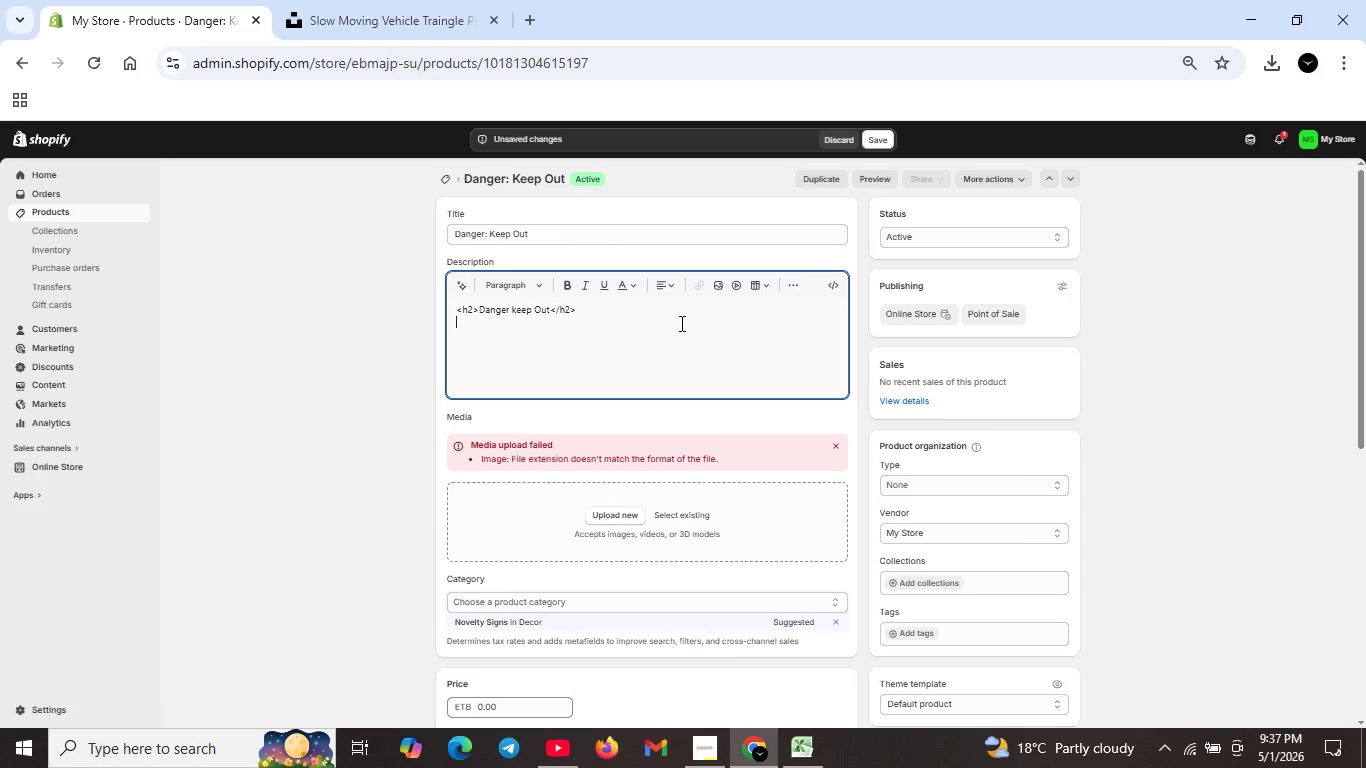 
key(Shift+Enter)
 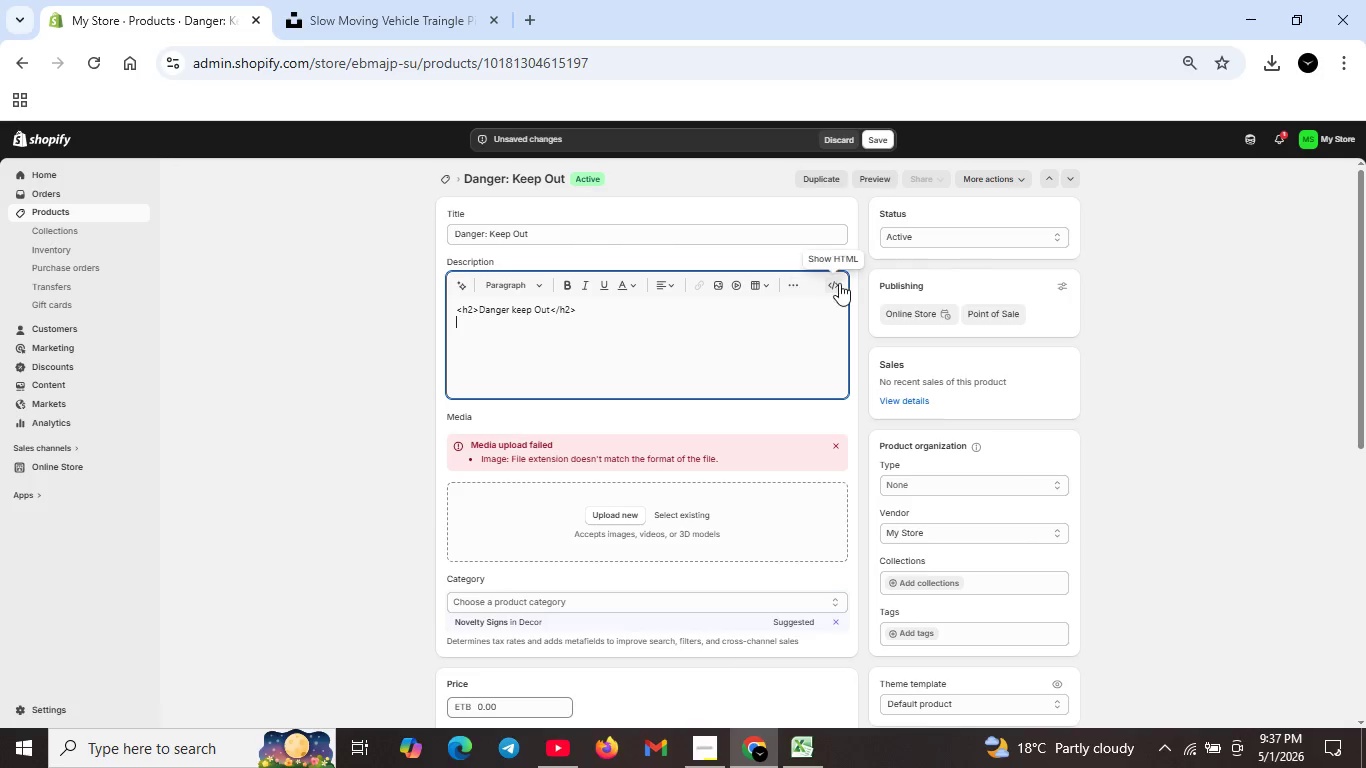 
left_click([837, 282])
 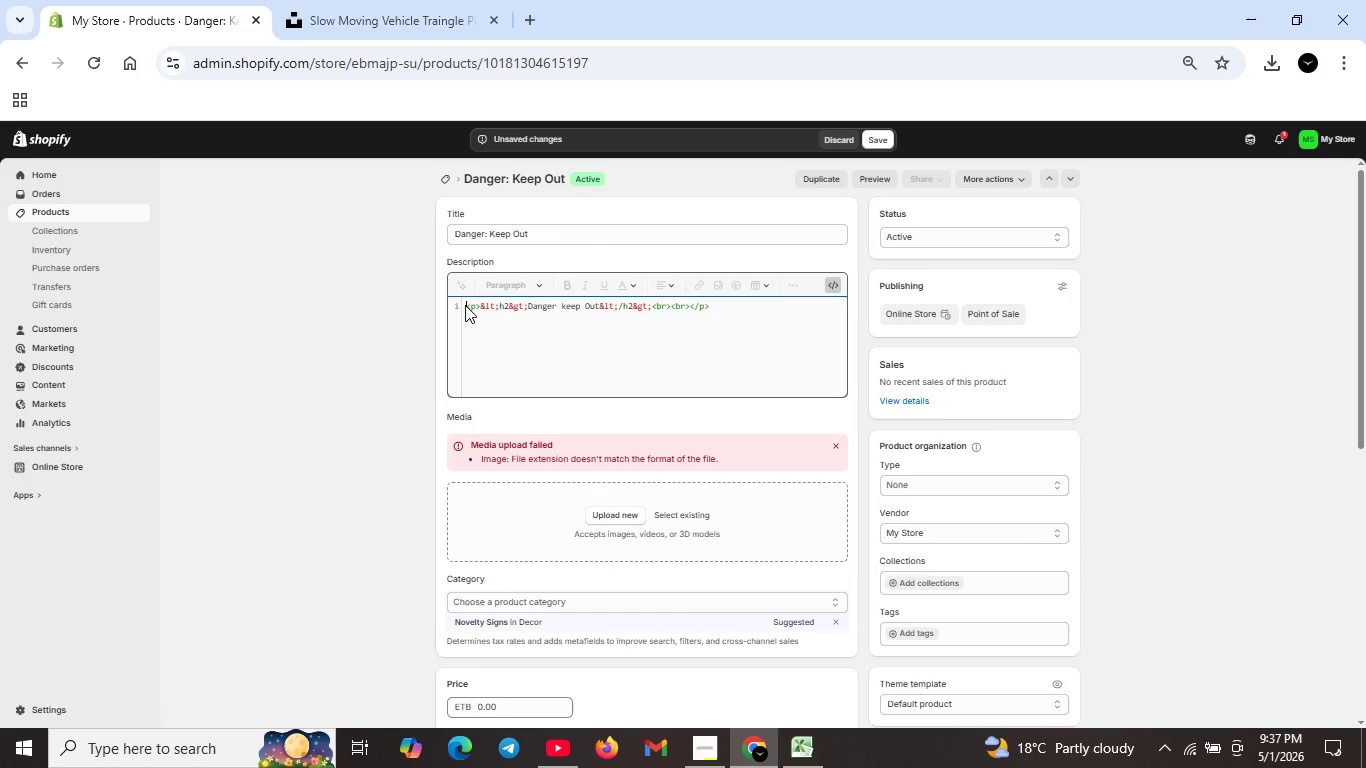 
hold_key(key=ShiftLeft, duration=0.62)
 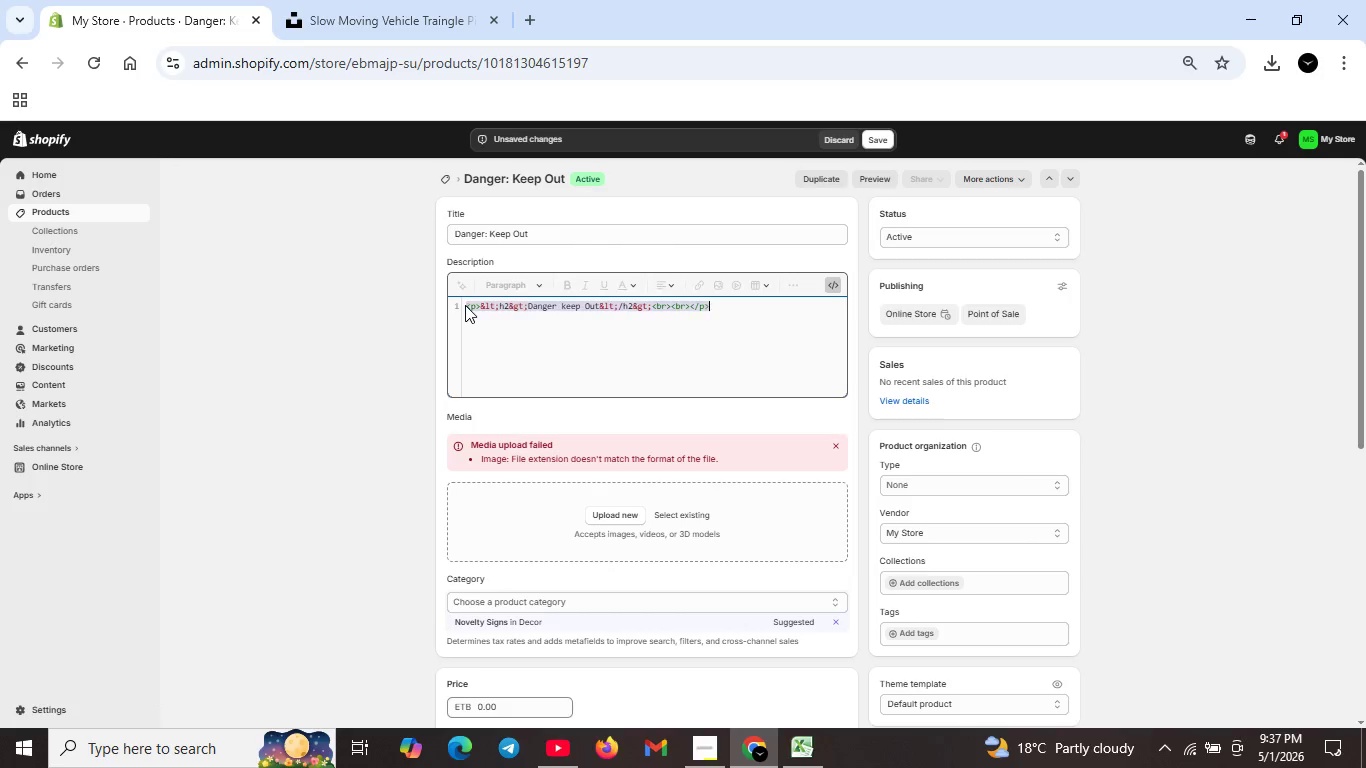 
key(Control+A)
 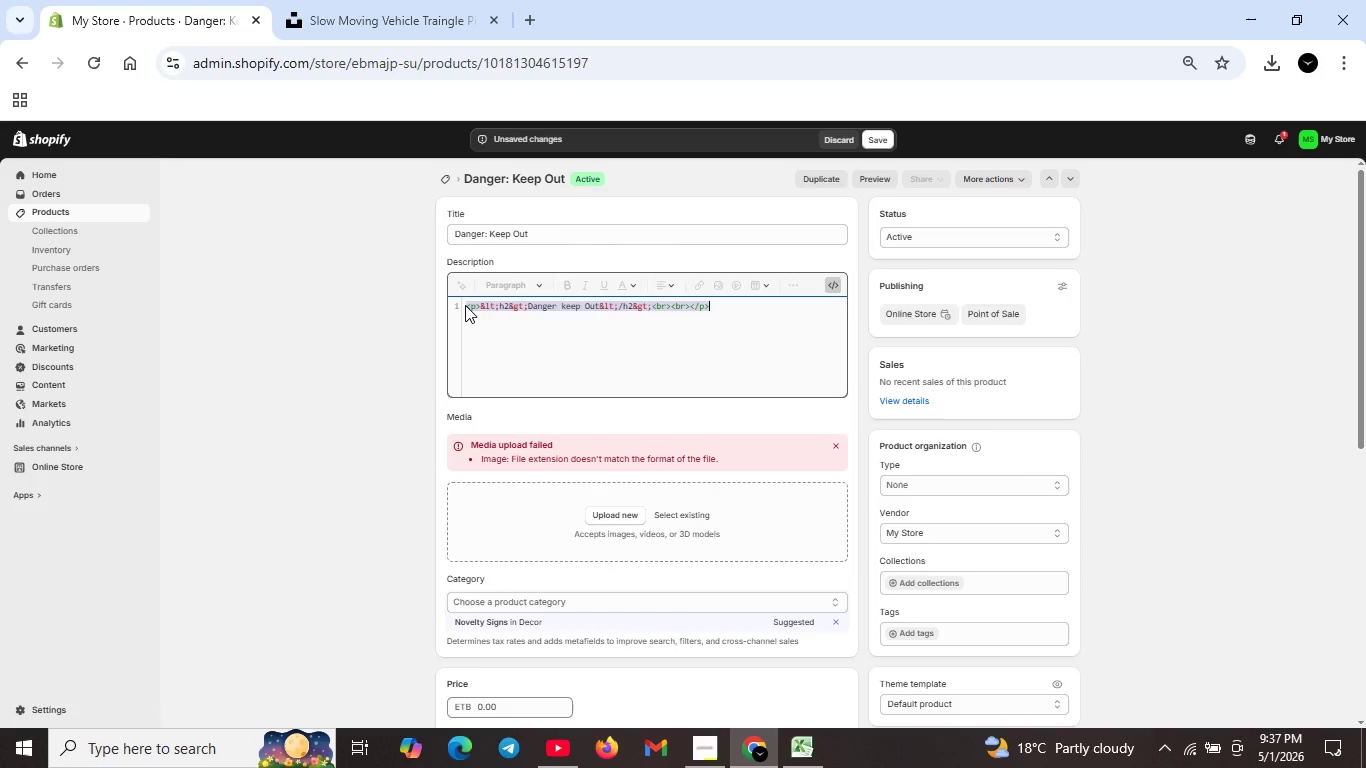 
key(Backspace)
type(<H)
key(Backspace)
type(h2>Danger keep out</h2>)
 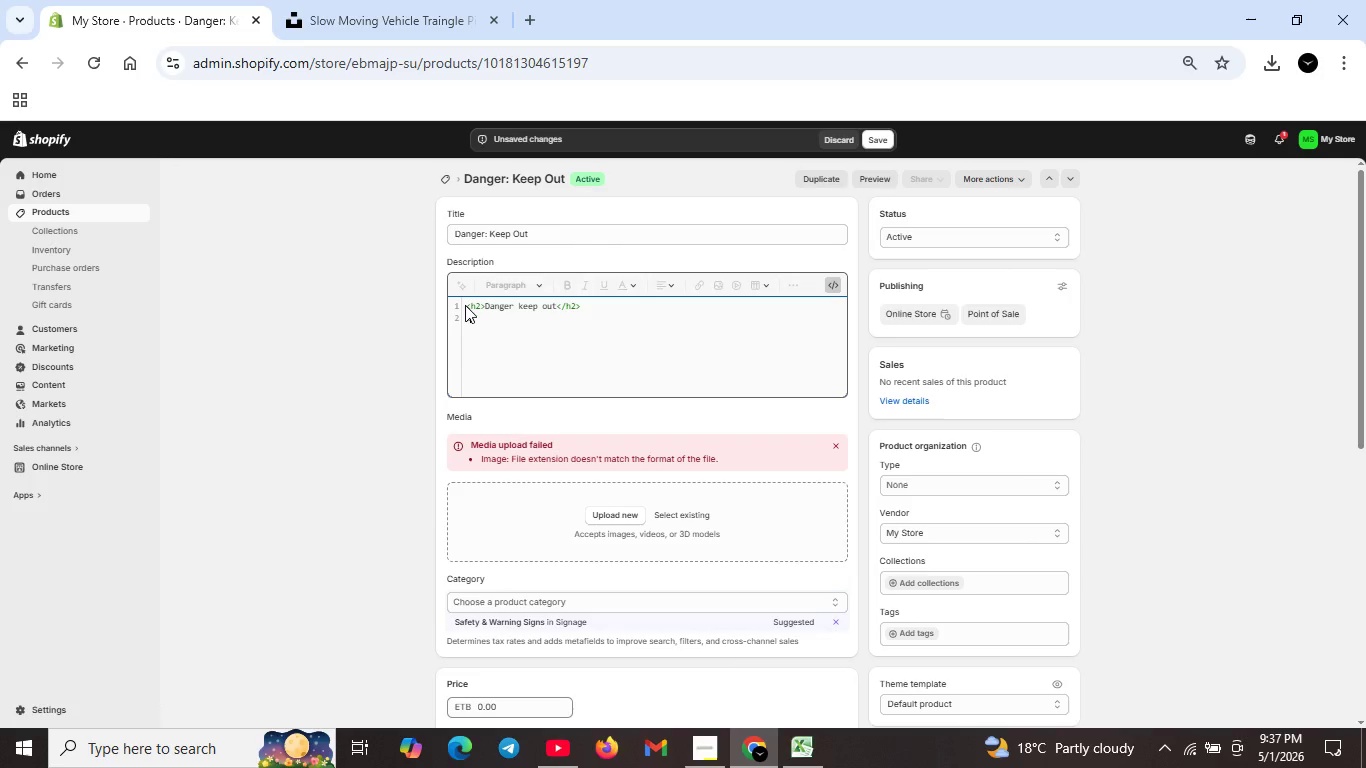 
 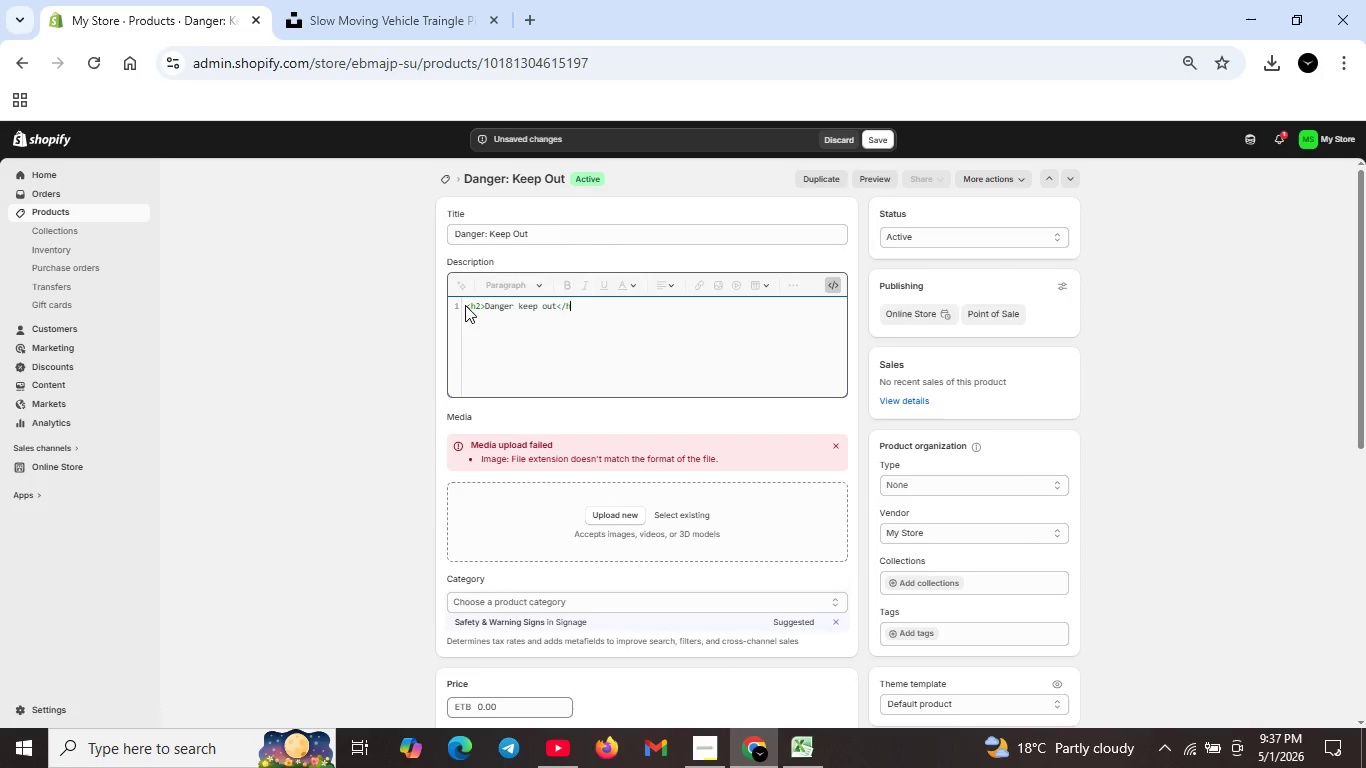 
key(Shift+Enter)
 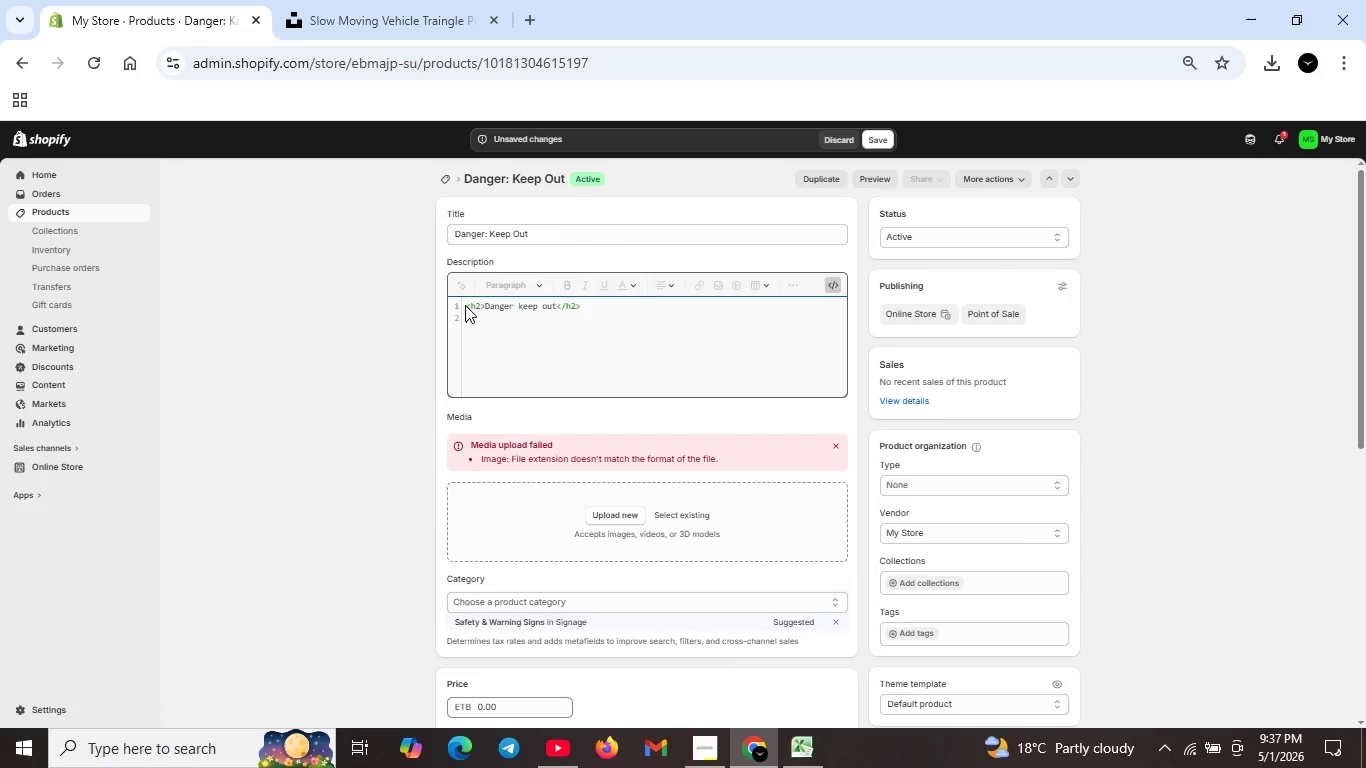 
key(Shift+ShiftRight)
 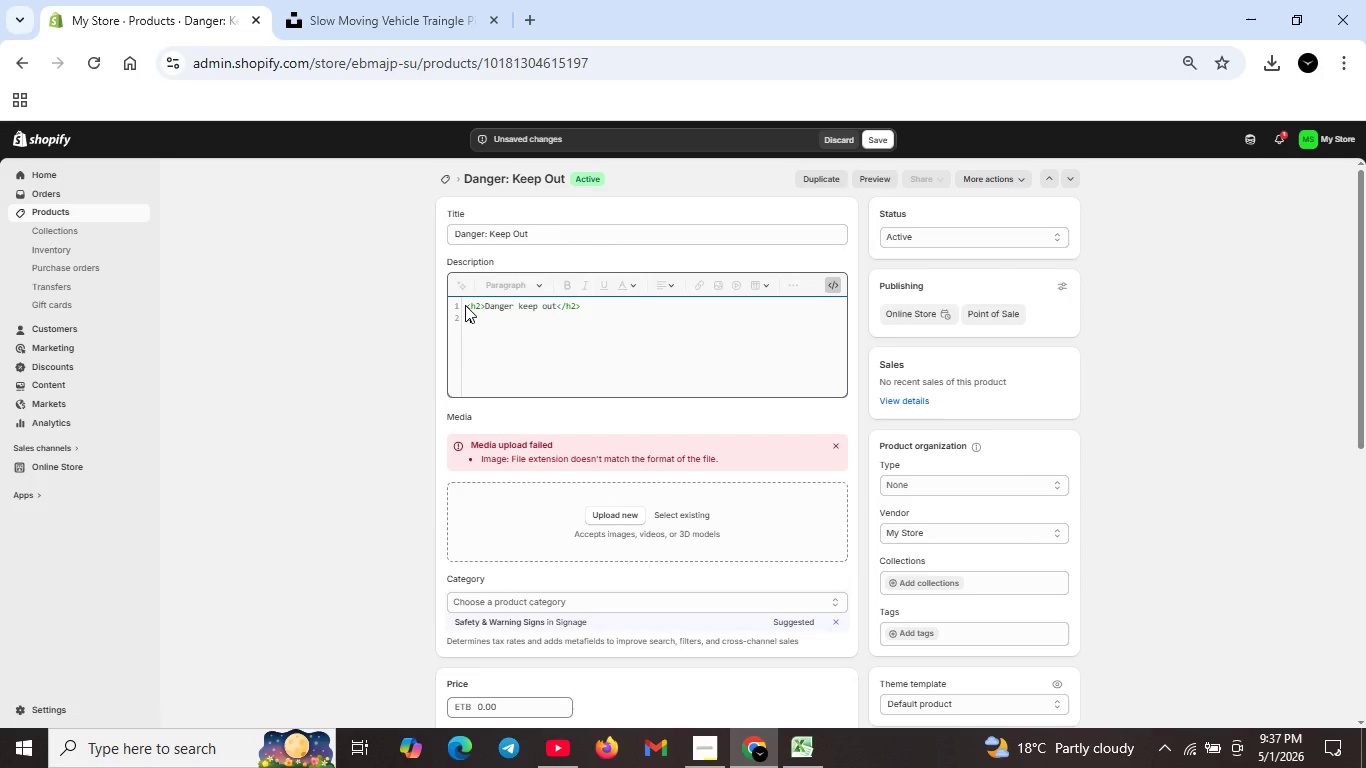 
key(Shift+Comma)
 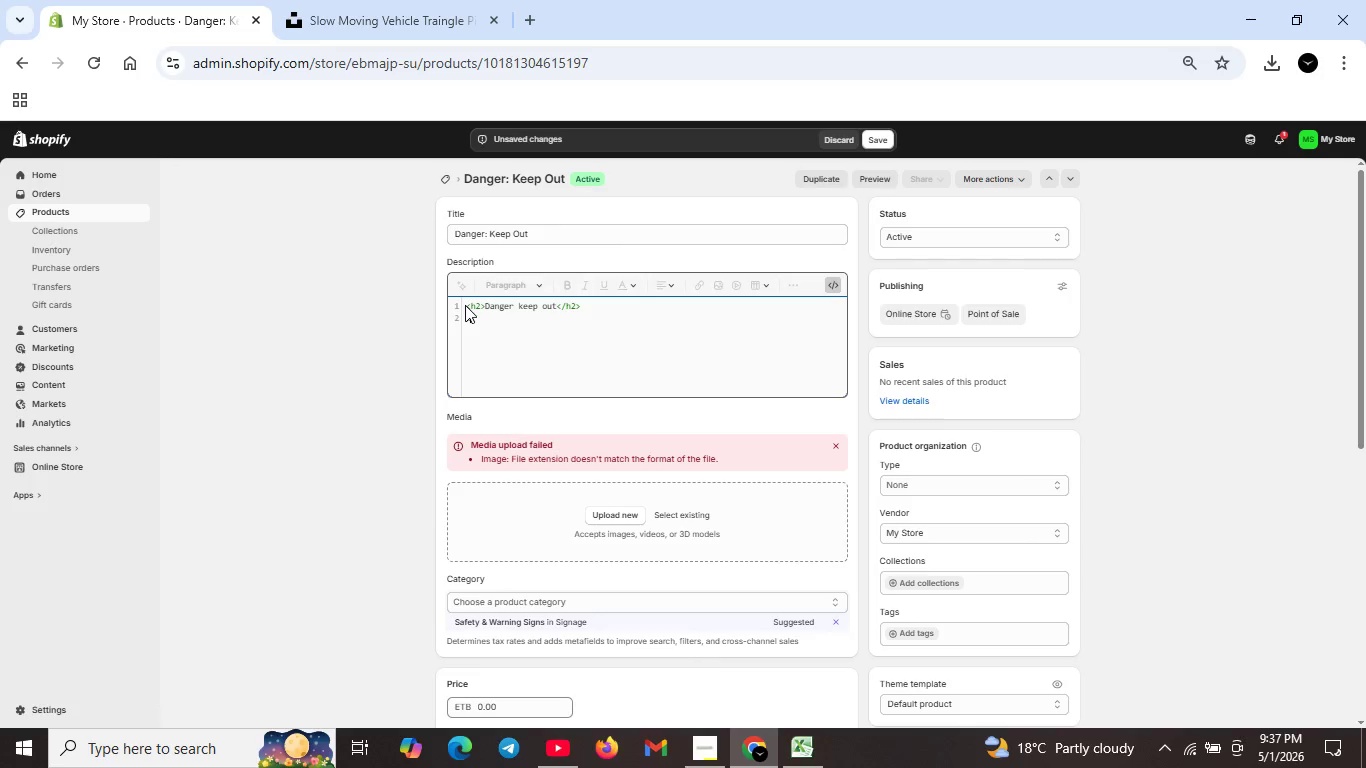 
key(P)
 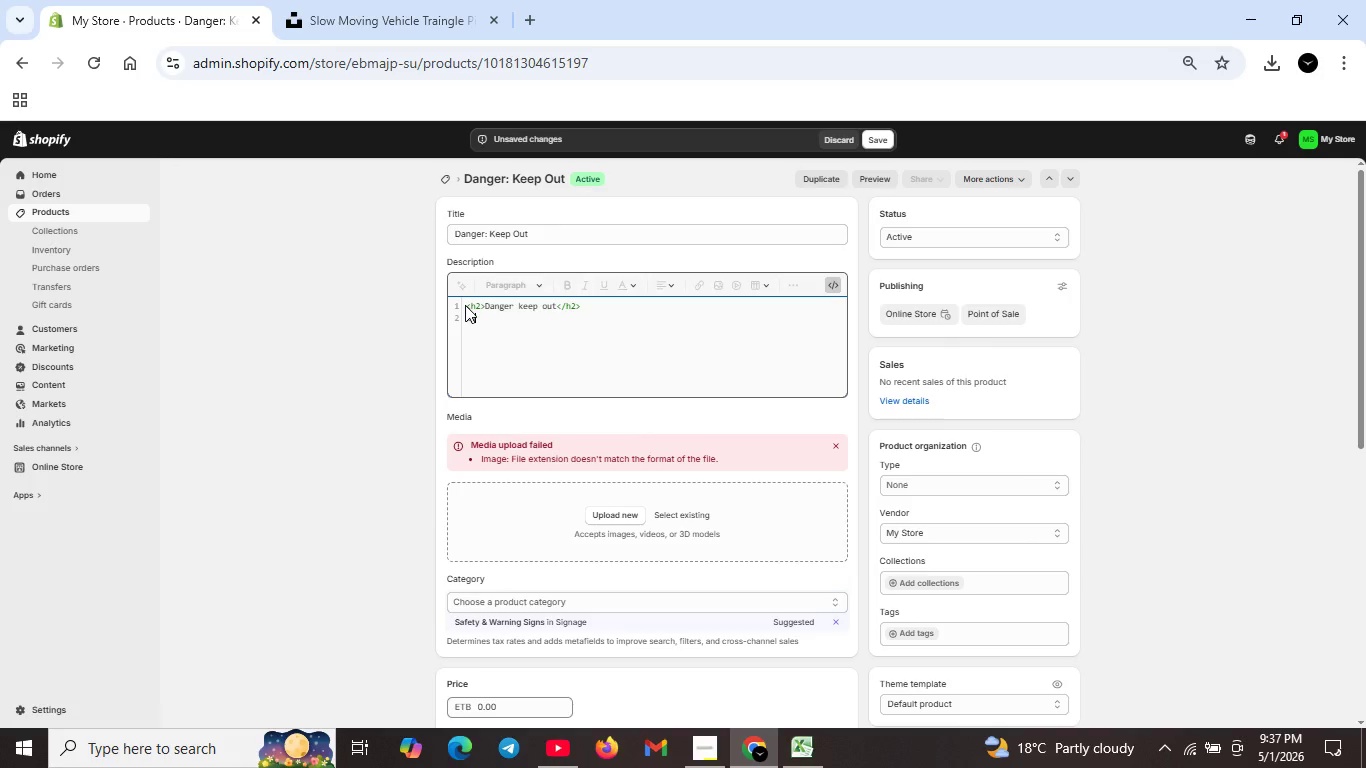 
key(Shift+ShiftRight)
 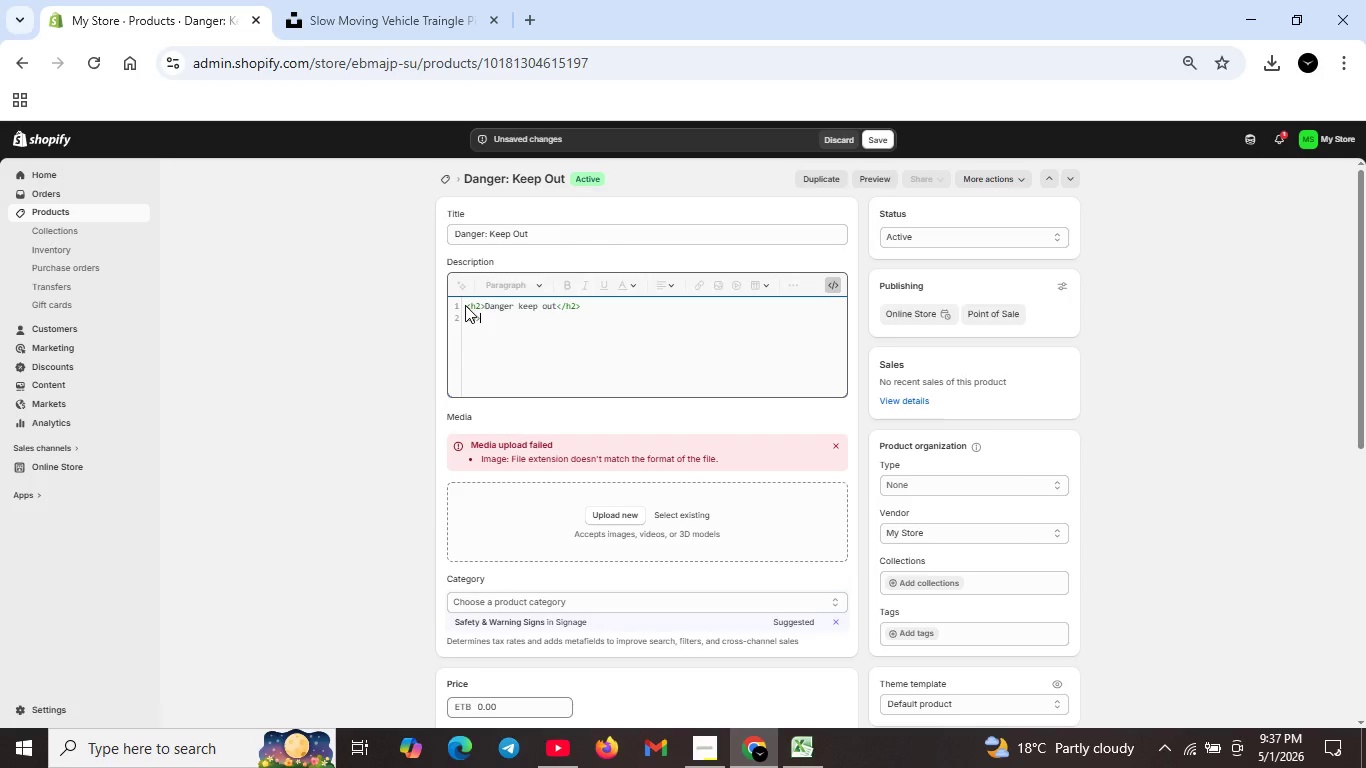 
key(Shift+Period)
 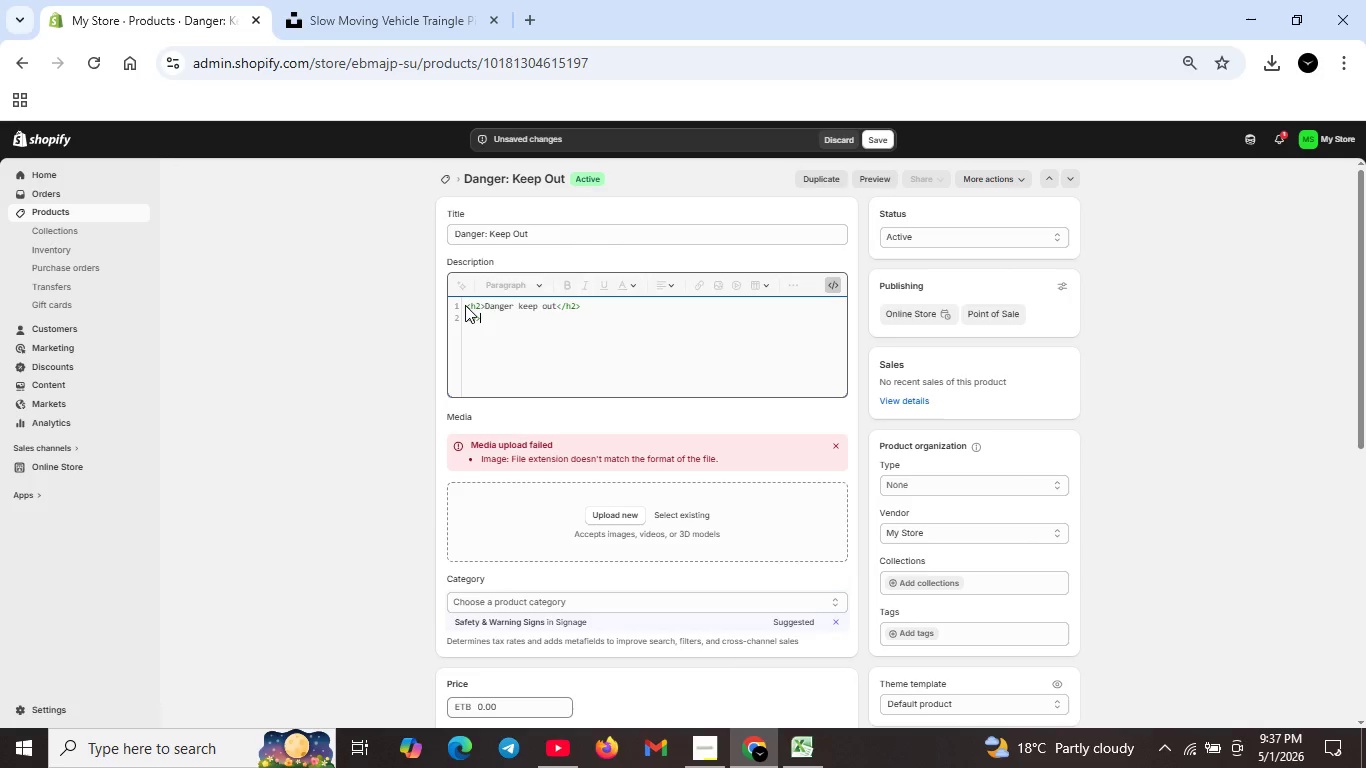 
type(Industrial safety stickers for restricted danger zones. r)
key(Backspace)
key(Backspace)
type(Reflex)
key(Backspace)
type(ctive truck decals with OSHA signage cmpliance. Avaolable i stadard )
 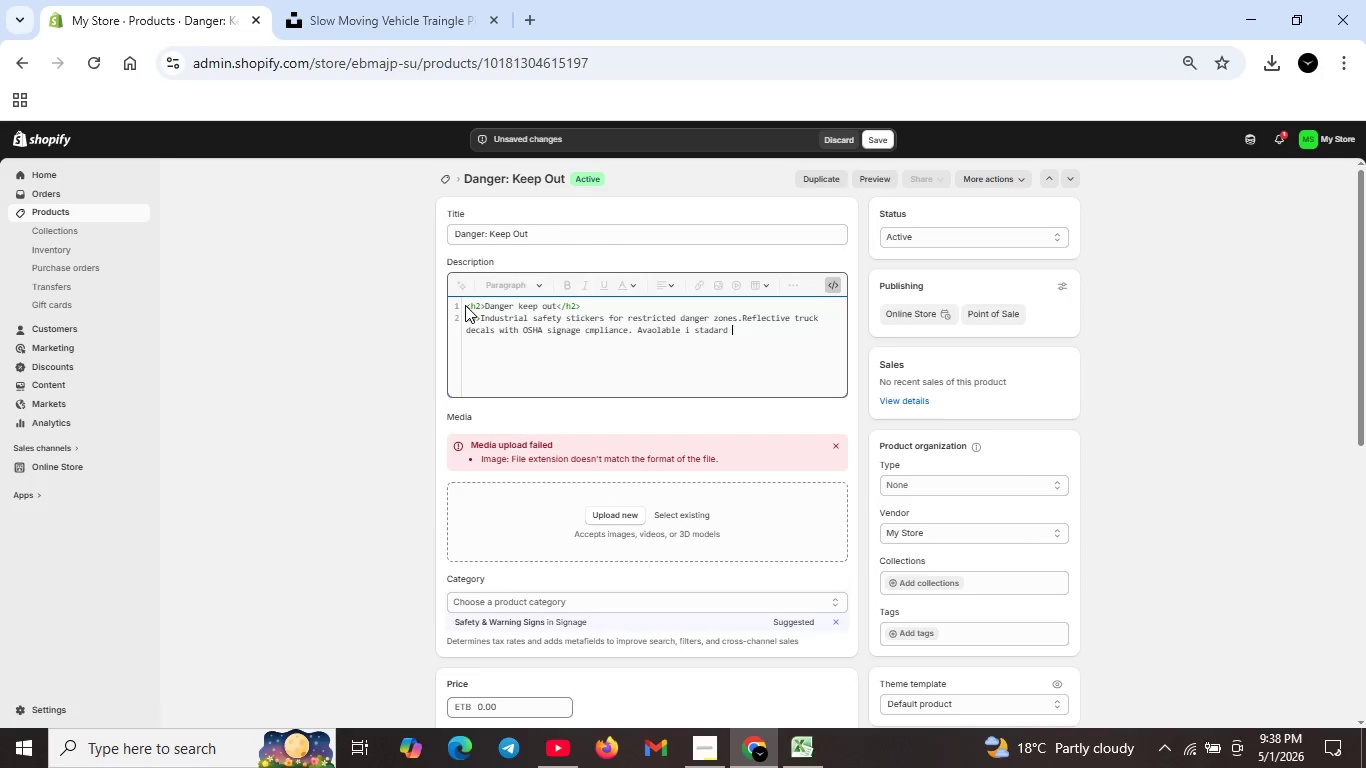 
key(ArrowLeft)
 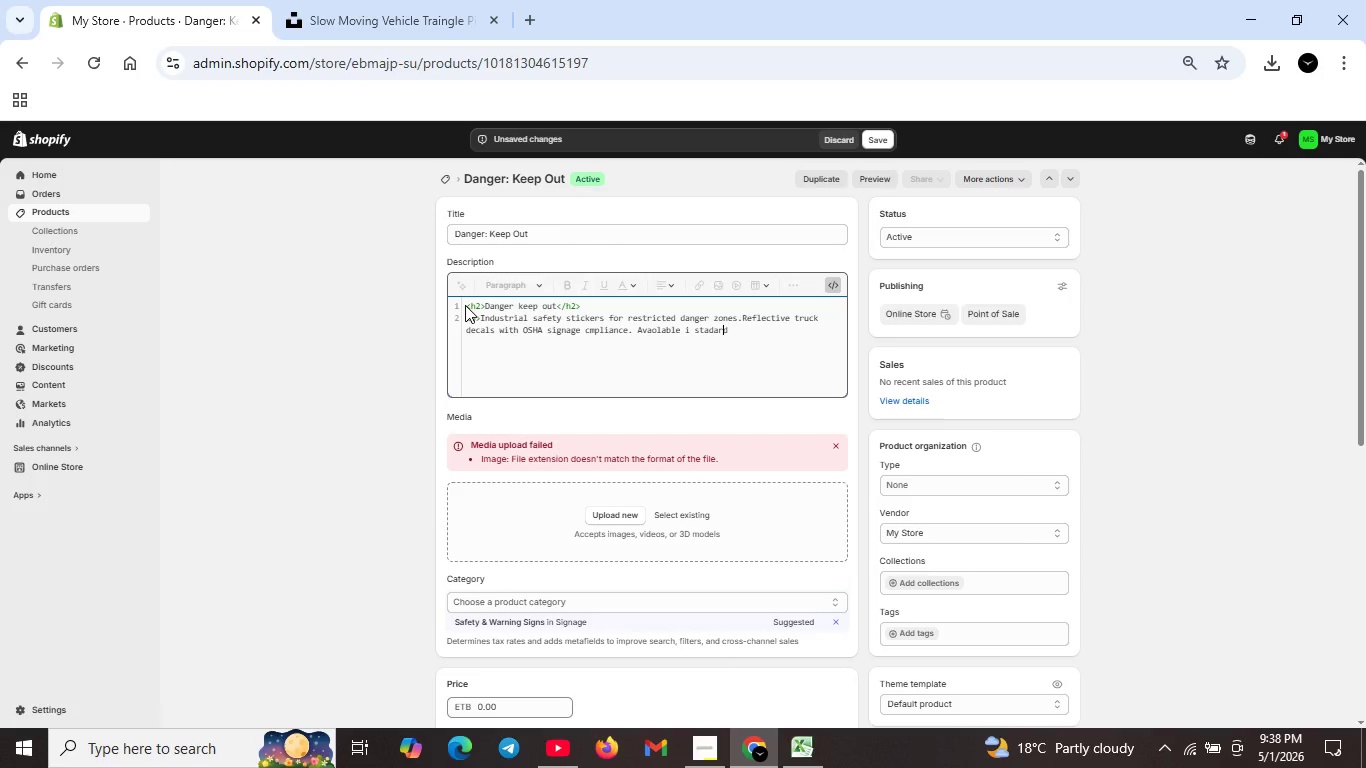 
hold_key(key=ArrowLeft, duration=0.88)
 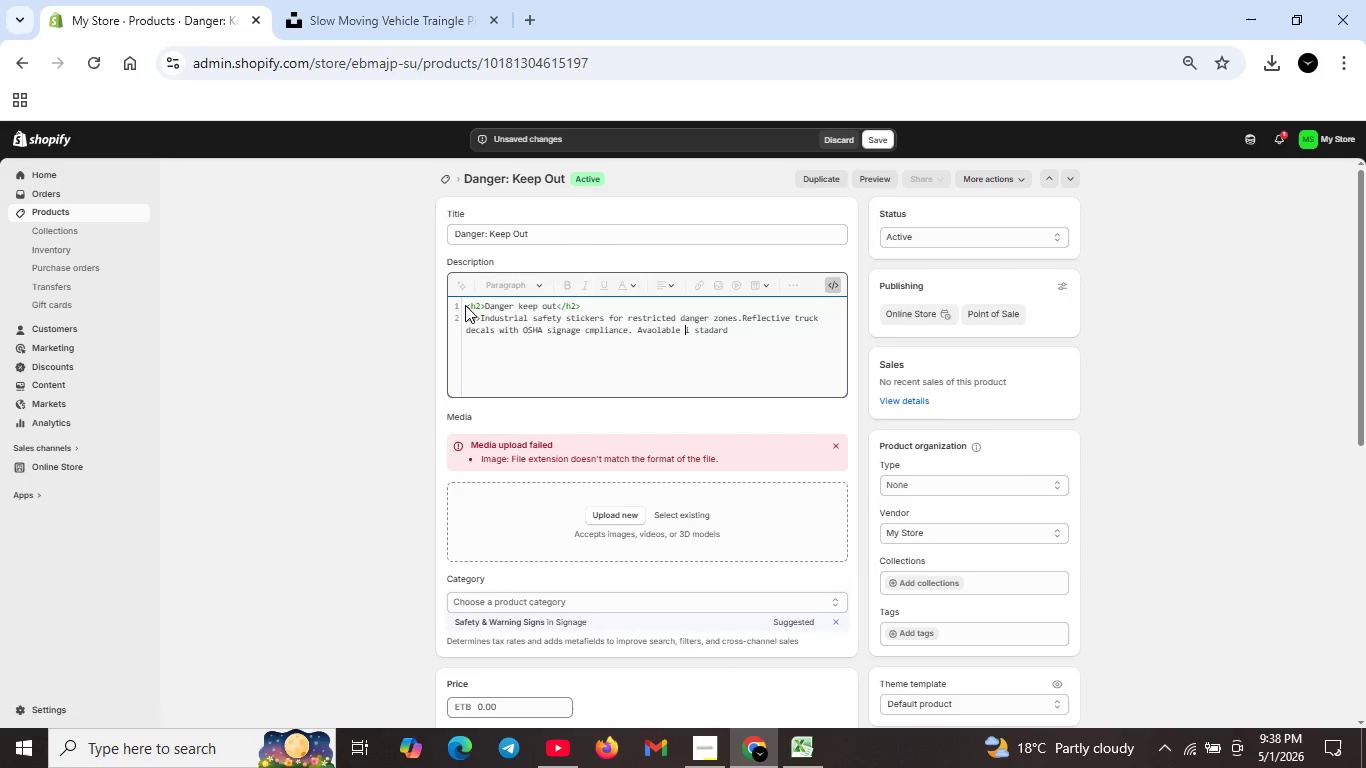 
key(ArrowRight)
 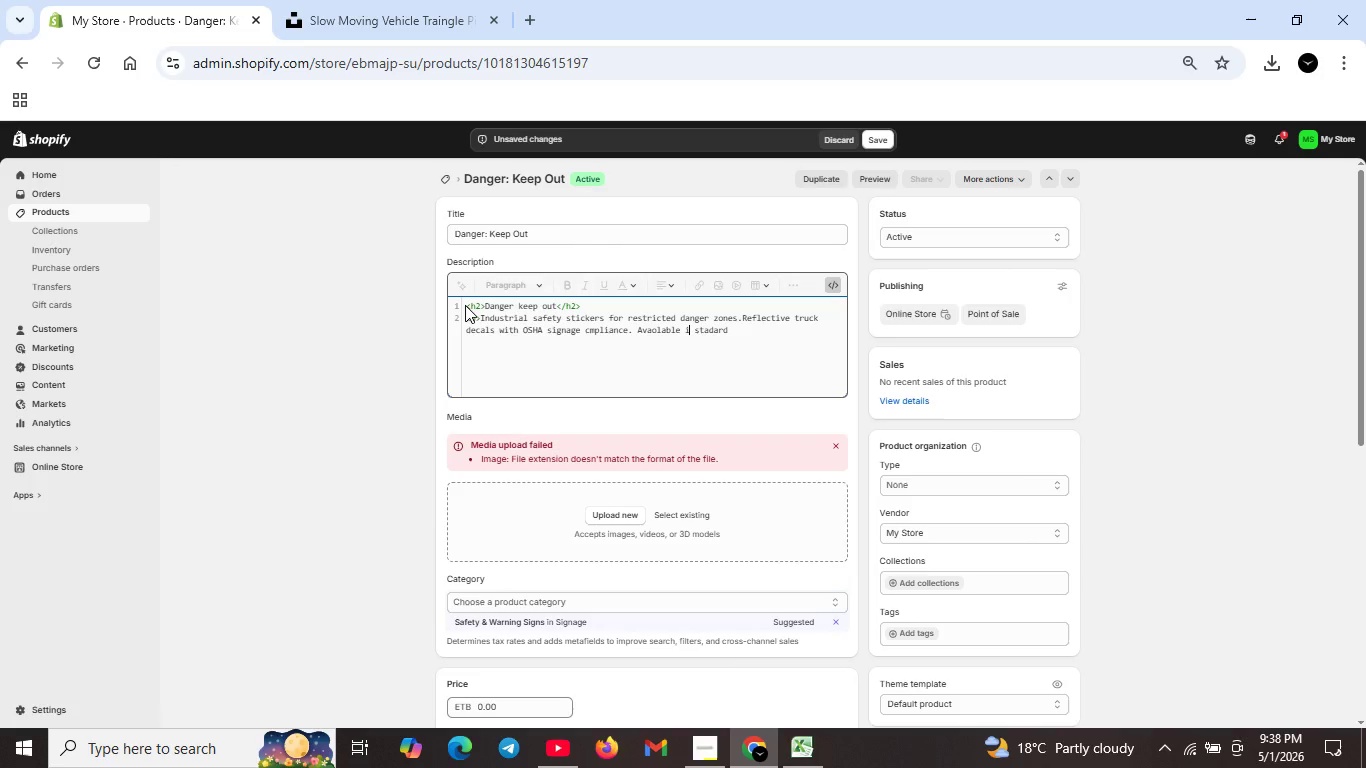 
key(ArrowRight)
 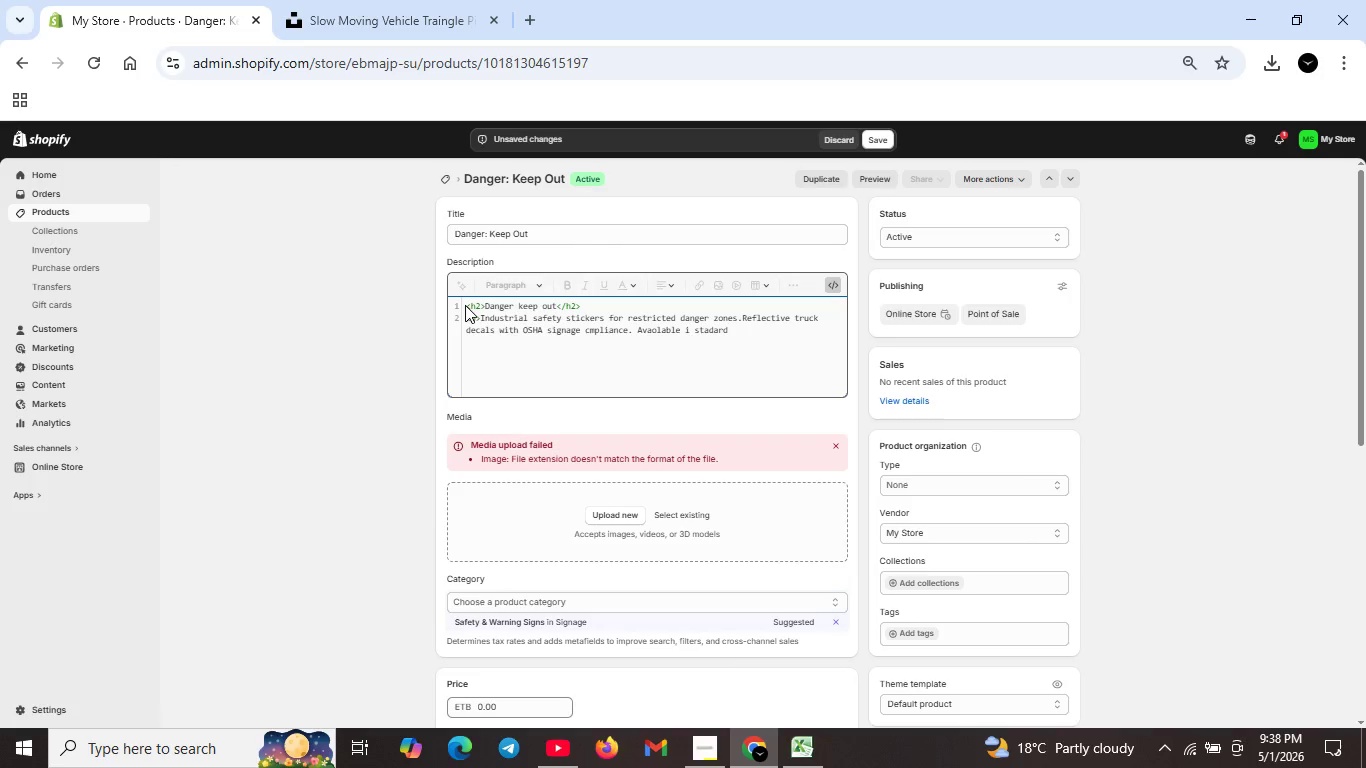 
key(N)
 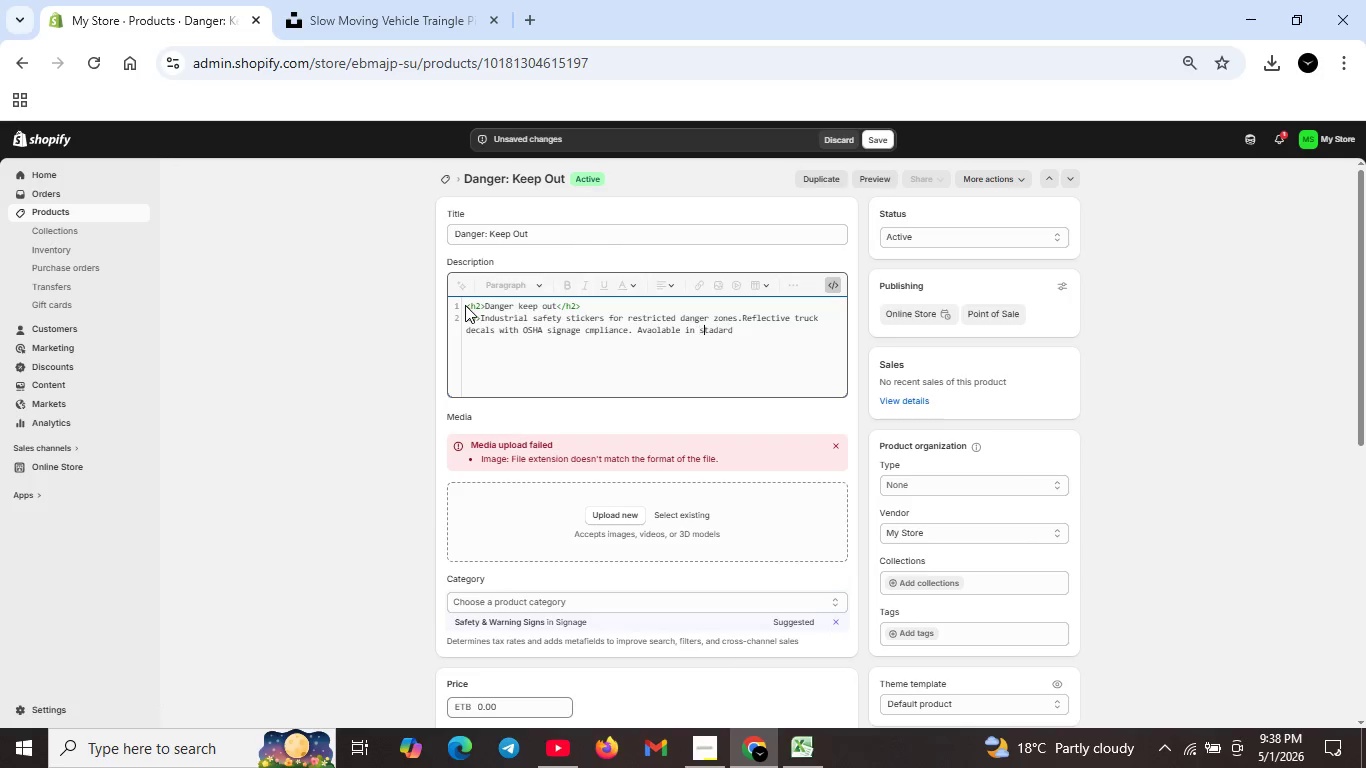 
key(ArrowRight)
 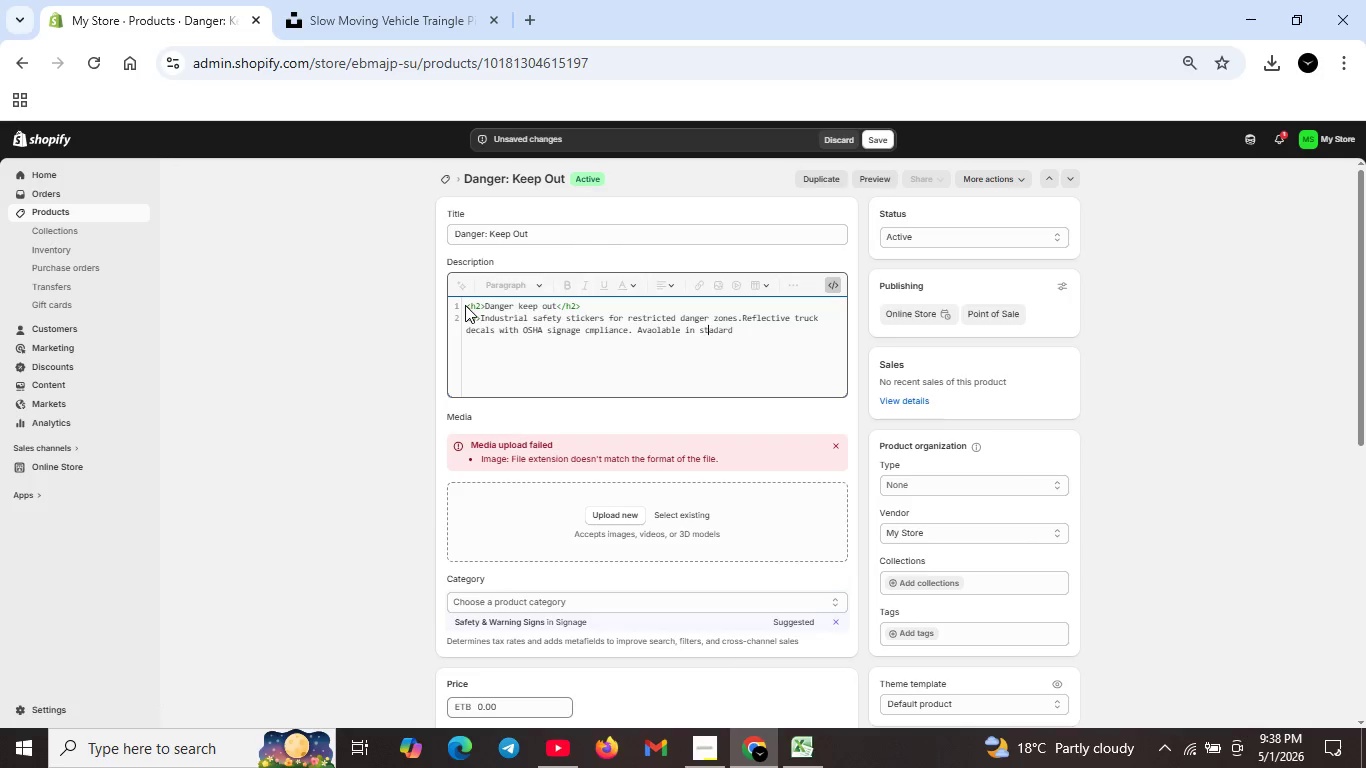 
key(ArrowRight)
 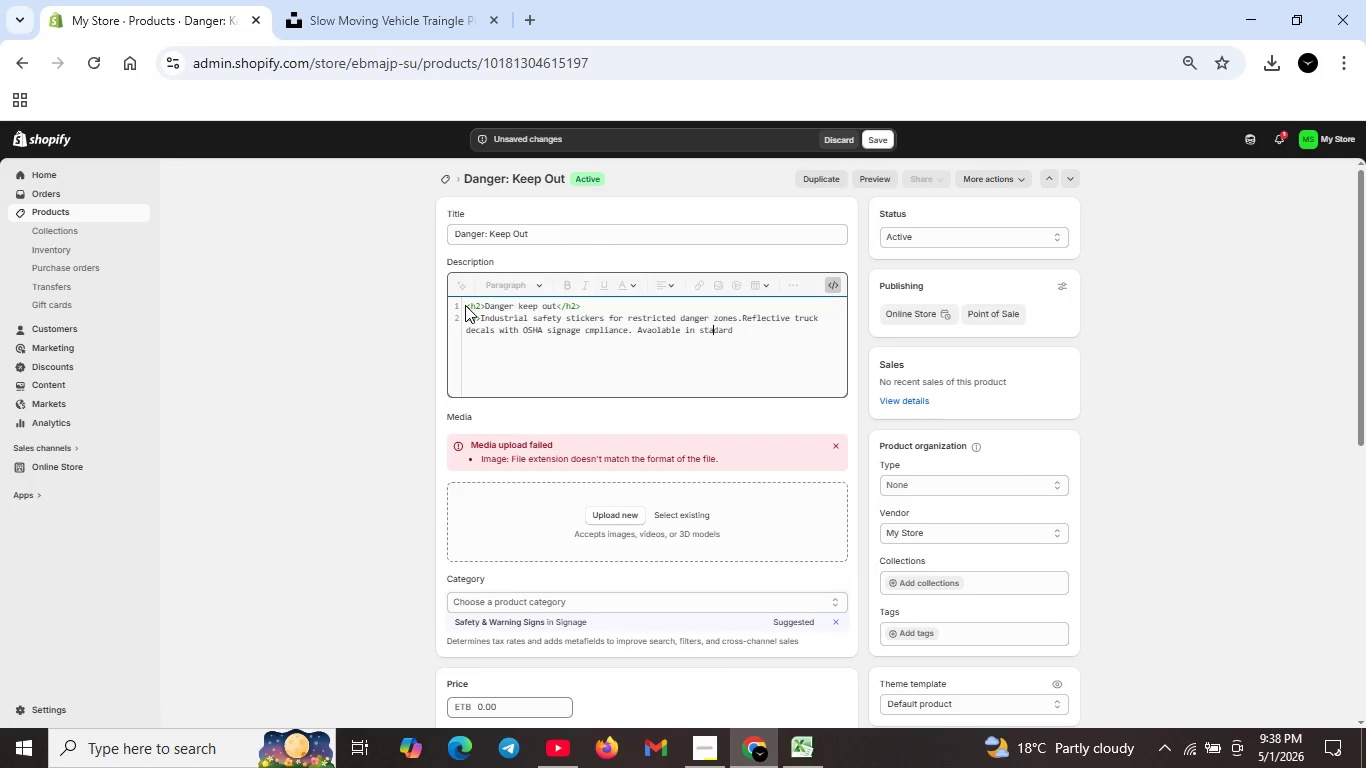 
key(ArrowRight)
 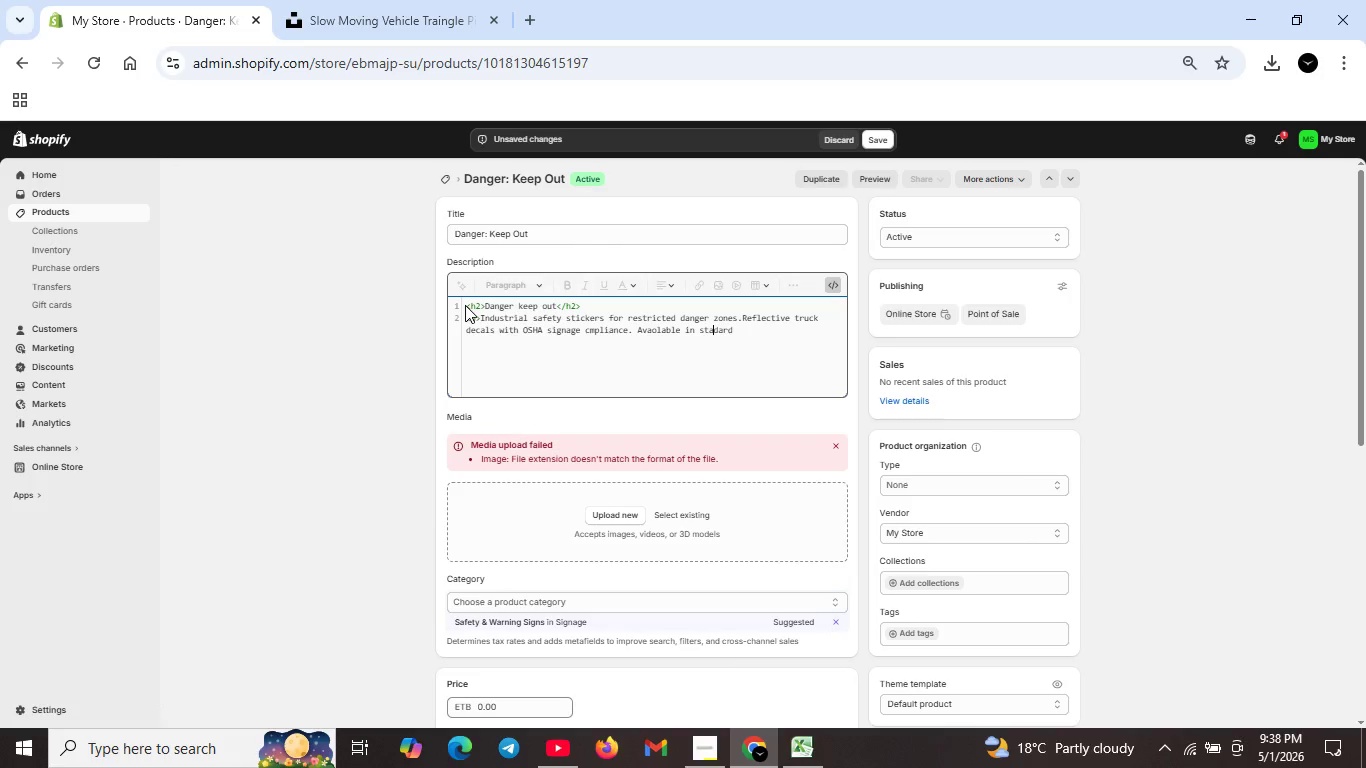 
key(ArrowRight)
 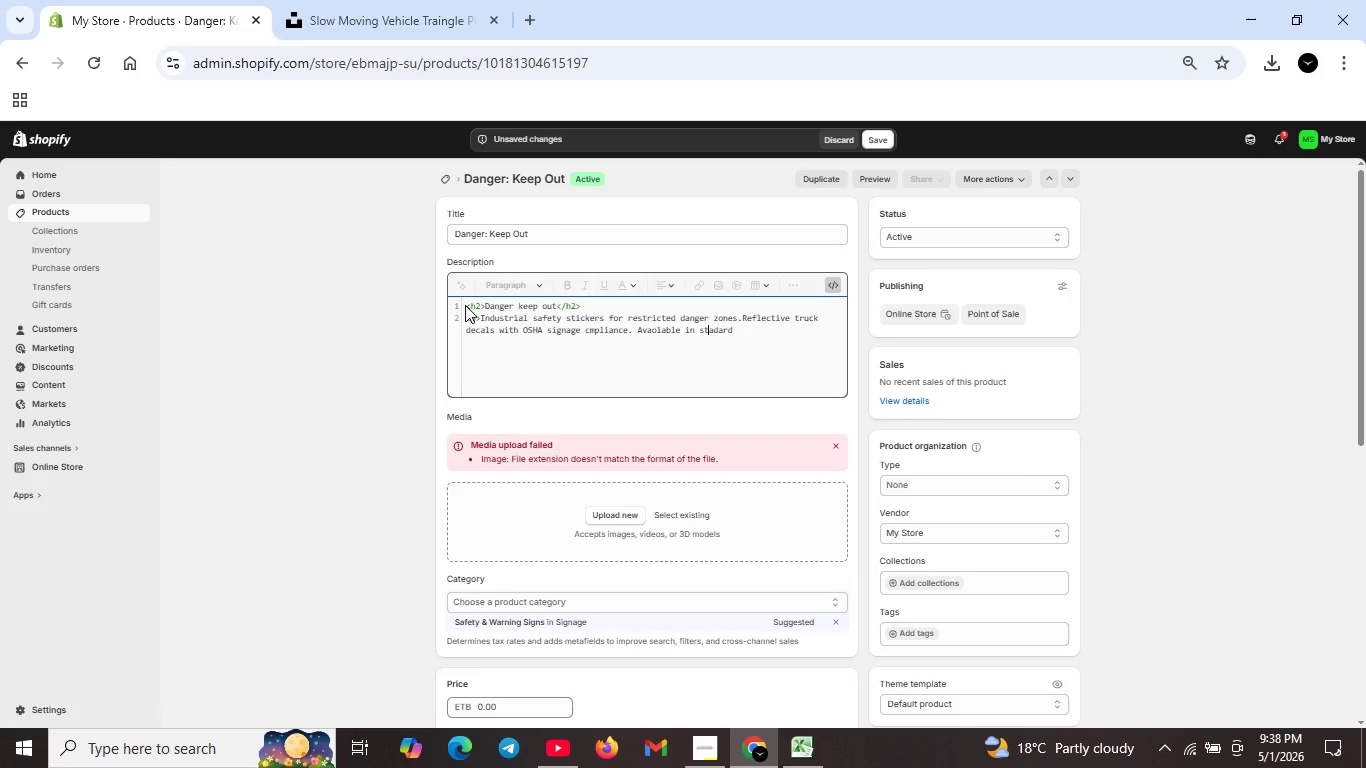 
key(ArrowLeft)
 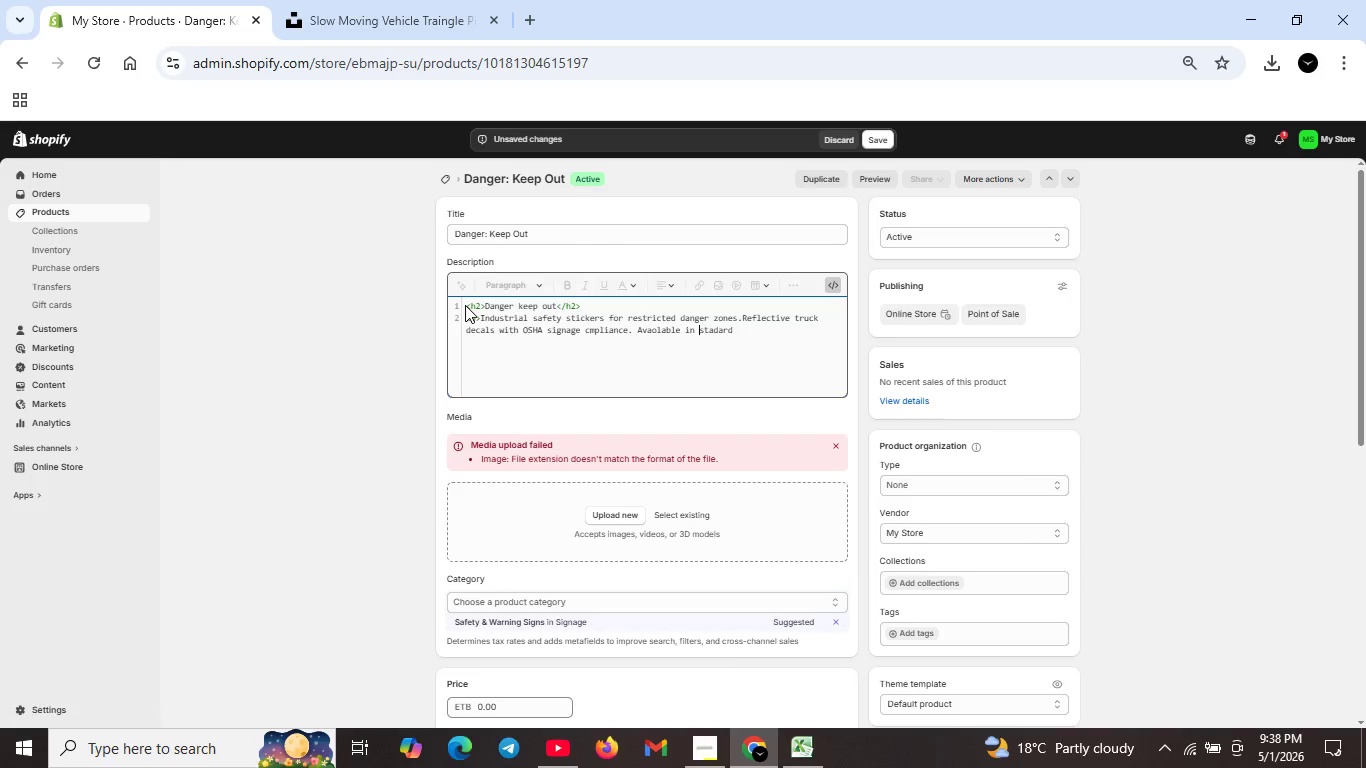 
key(ArrowLeft)
 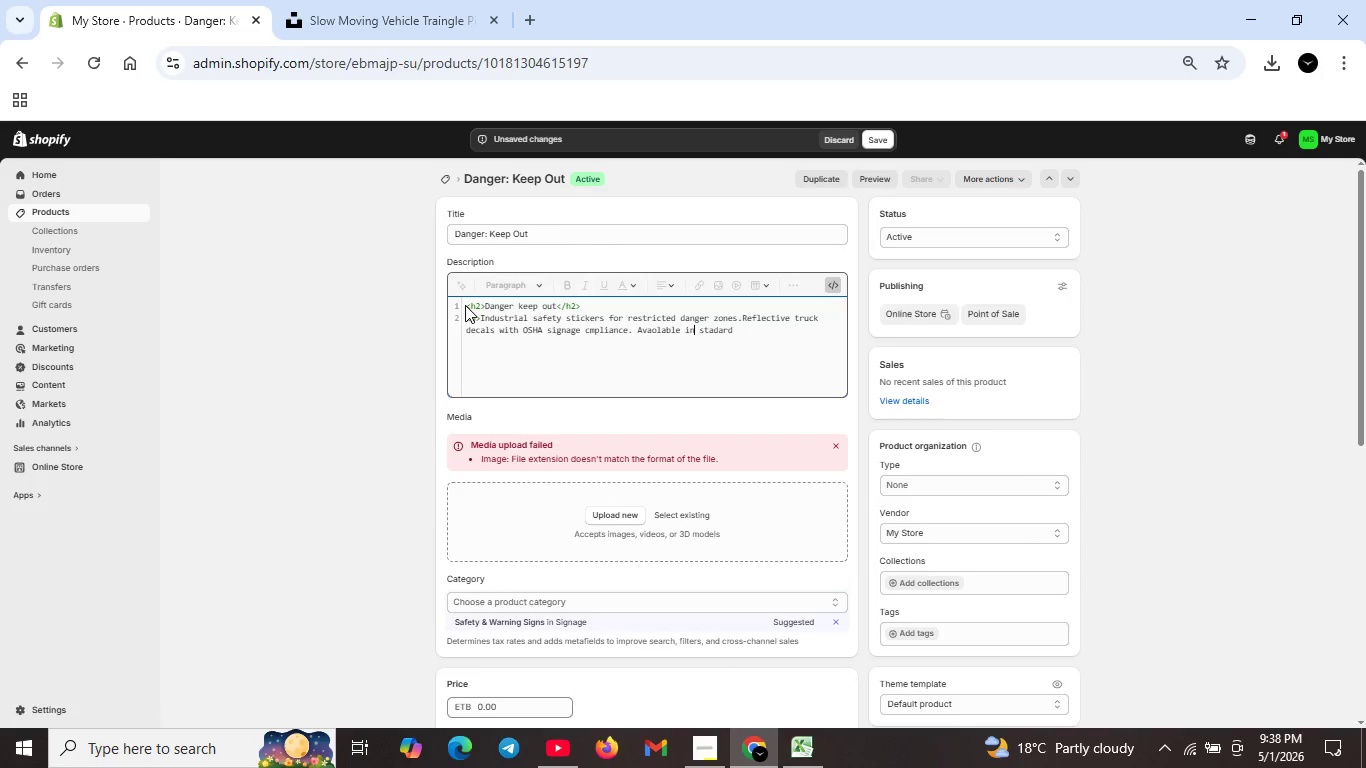 
key(ArrowLeft)
 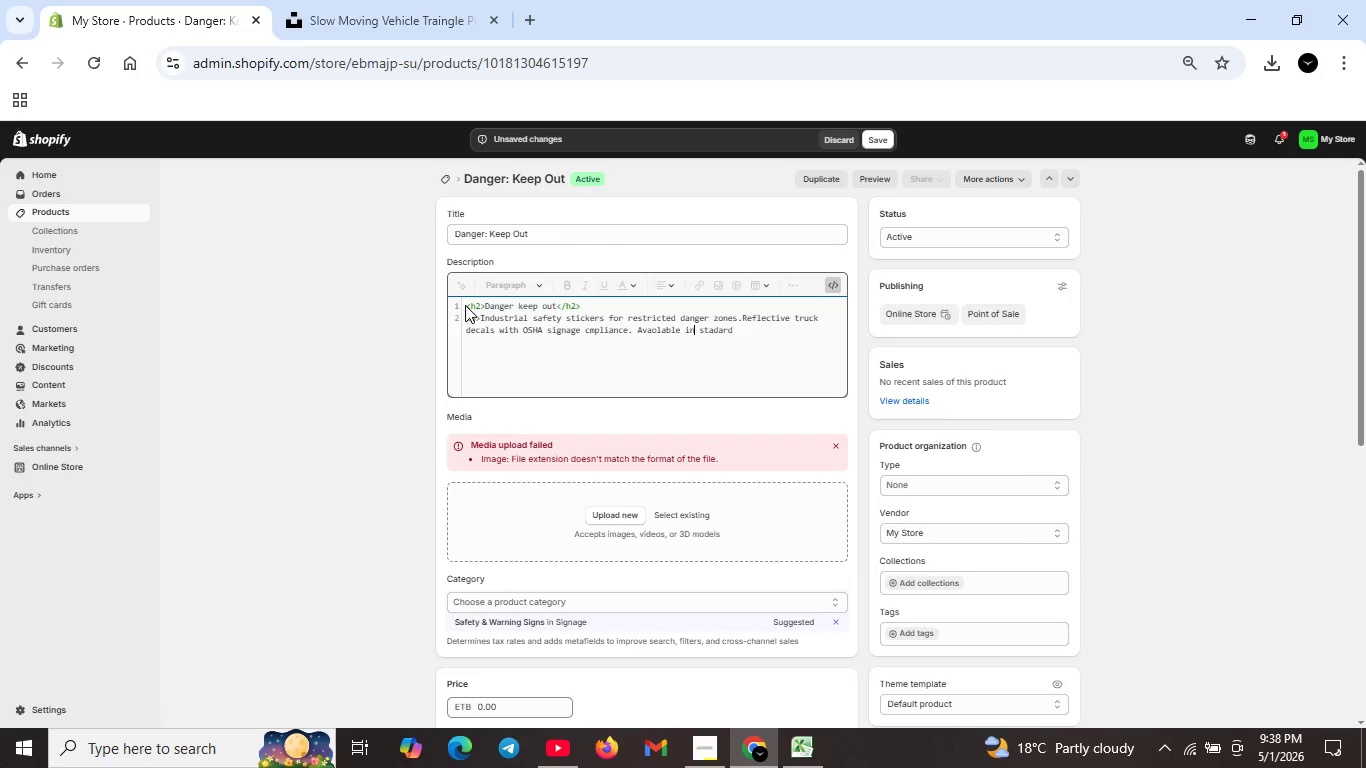 
hold_key(key=ArrowLeft, duration=0.8)
 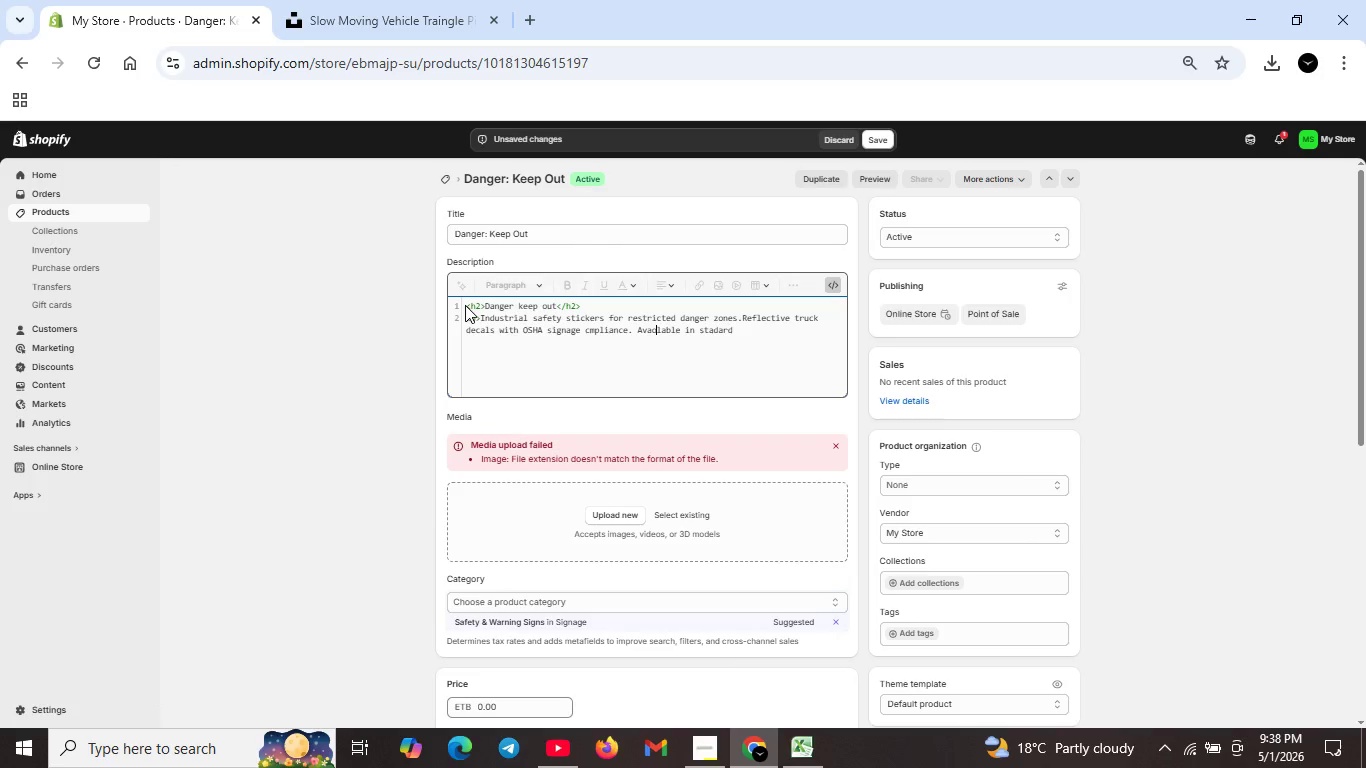 
key(ArrowLeft)
 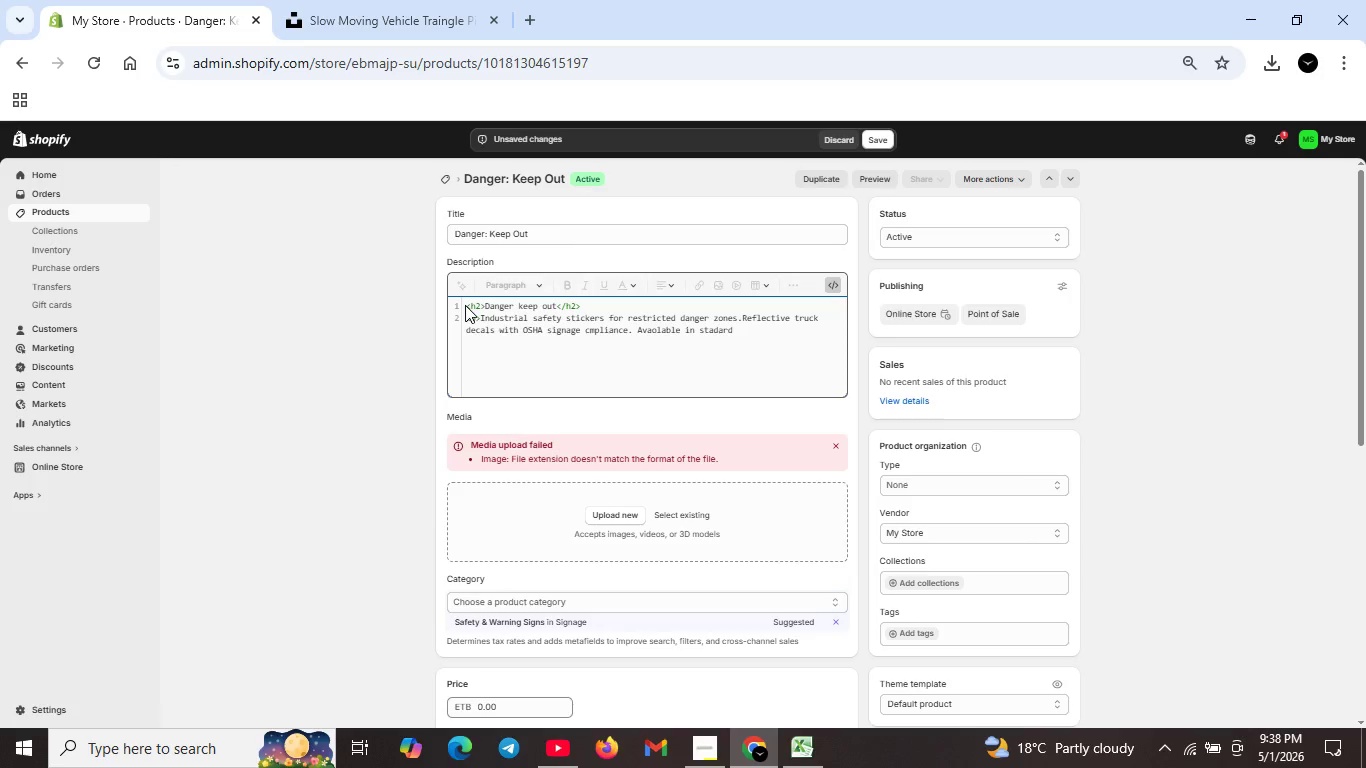 
key(Backspace)
 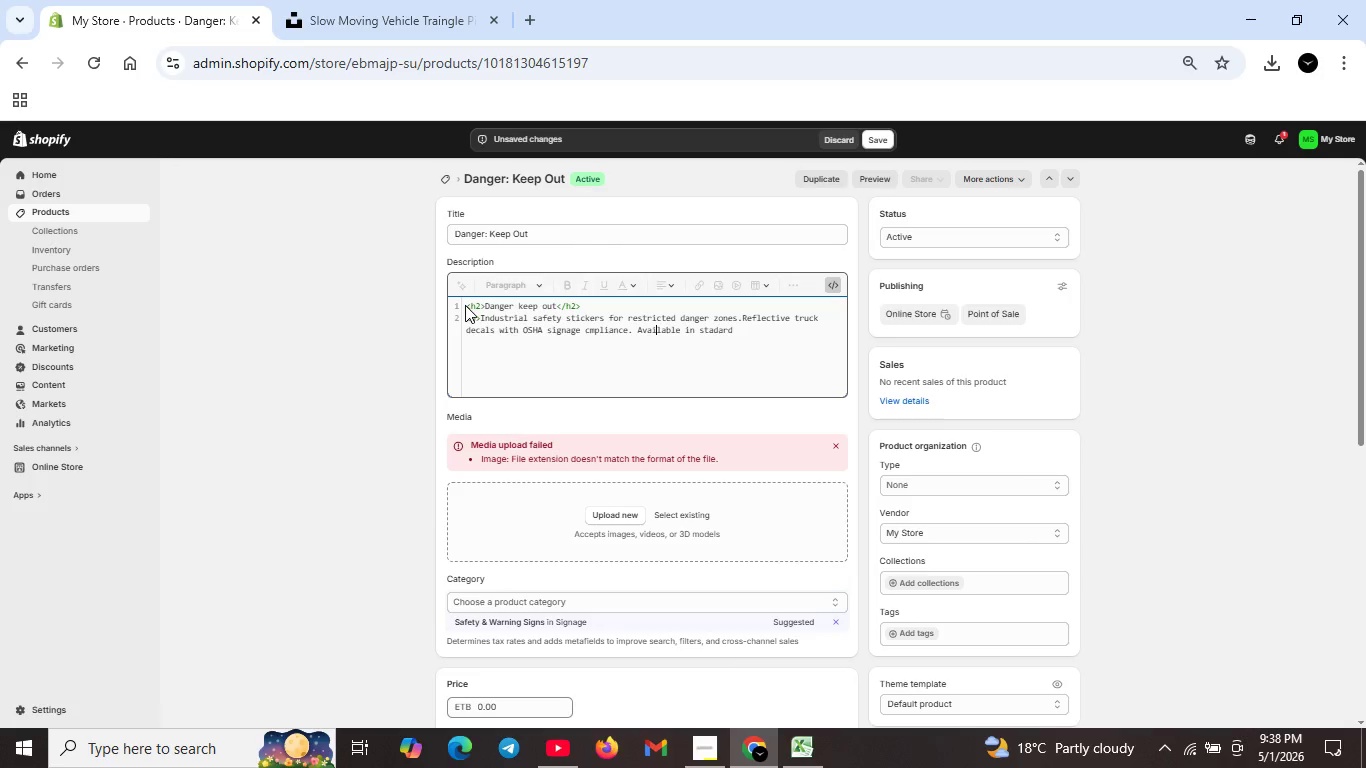 
key(I)
 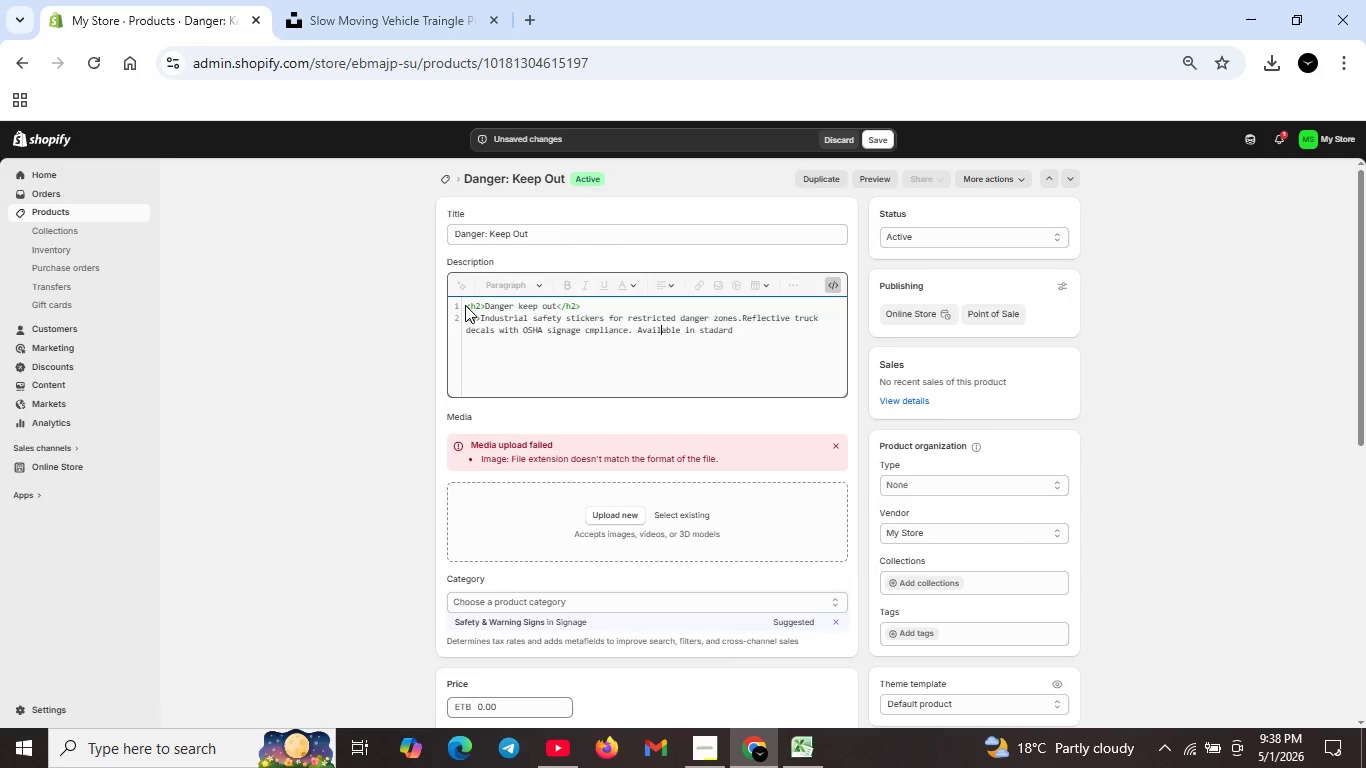 
hold_key(key=ArrowRight, duration=1.0)
 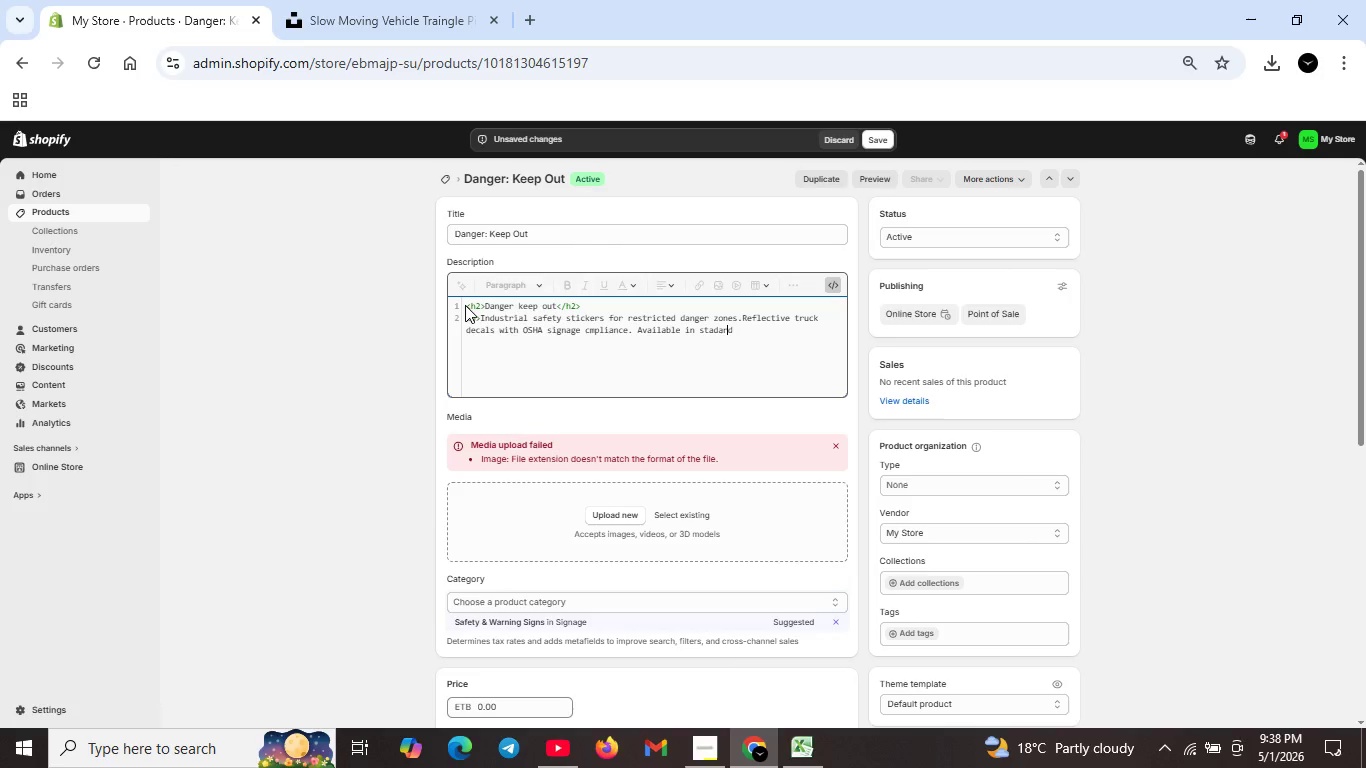 
key(ArrowRight)
 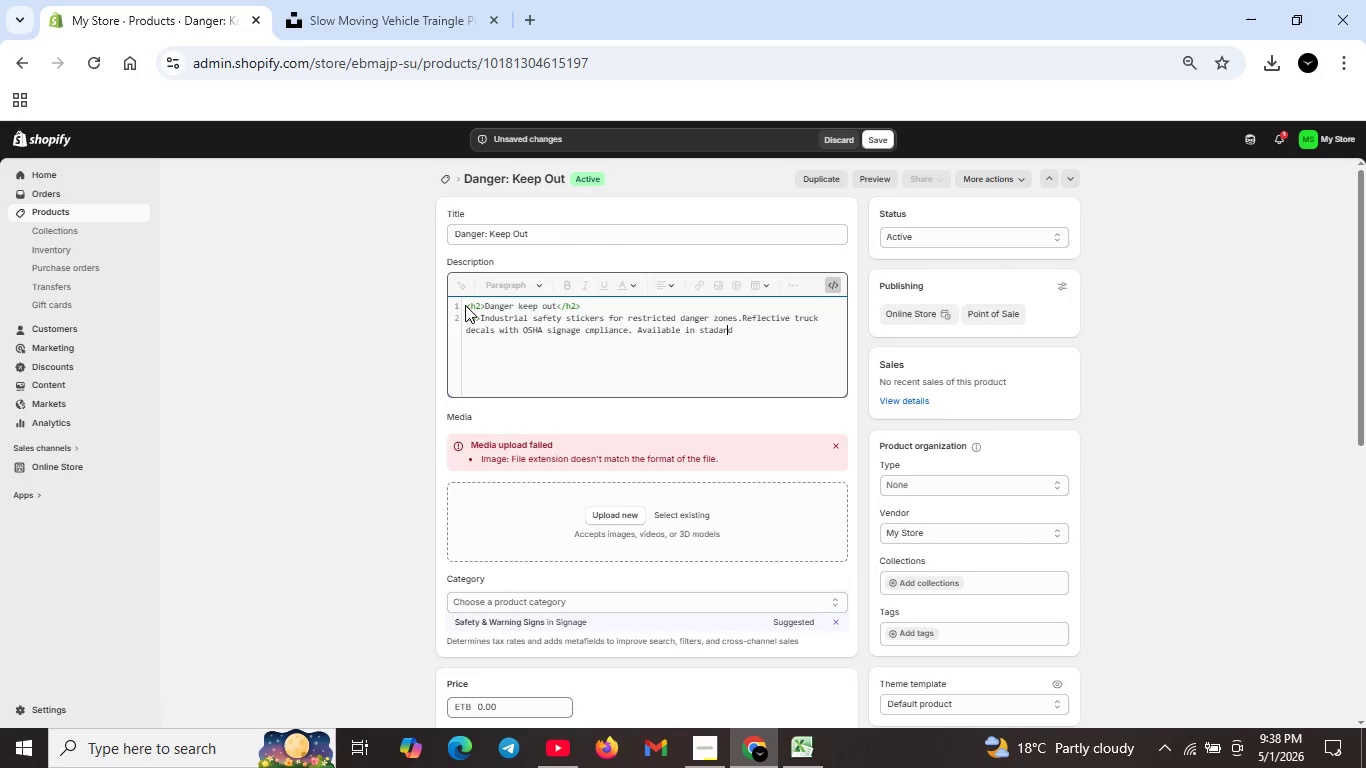 
key(ArrowRight)
 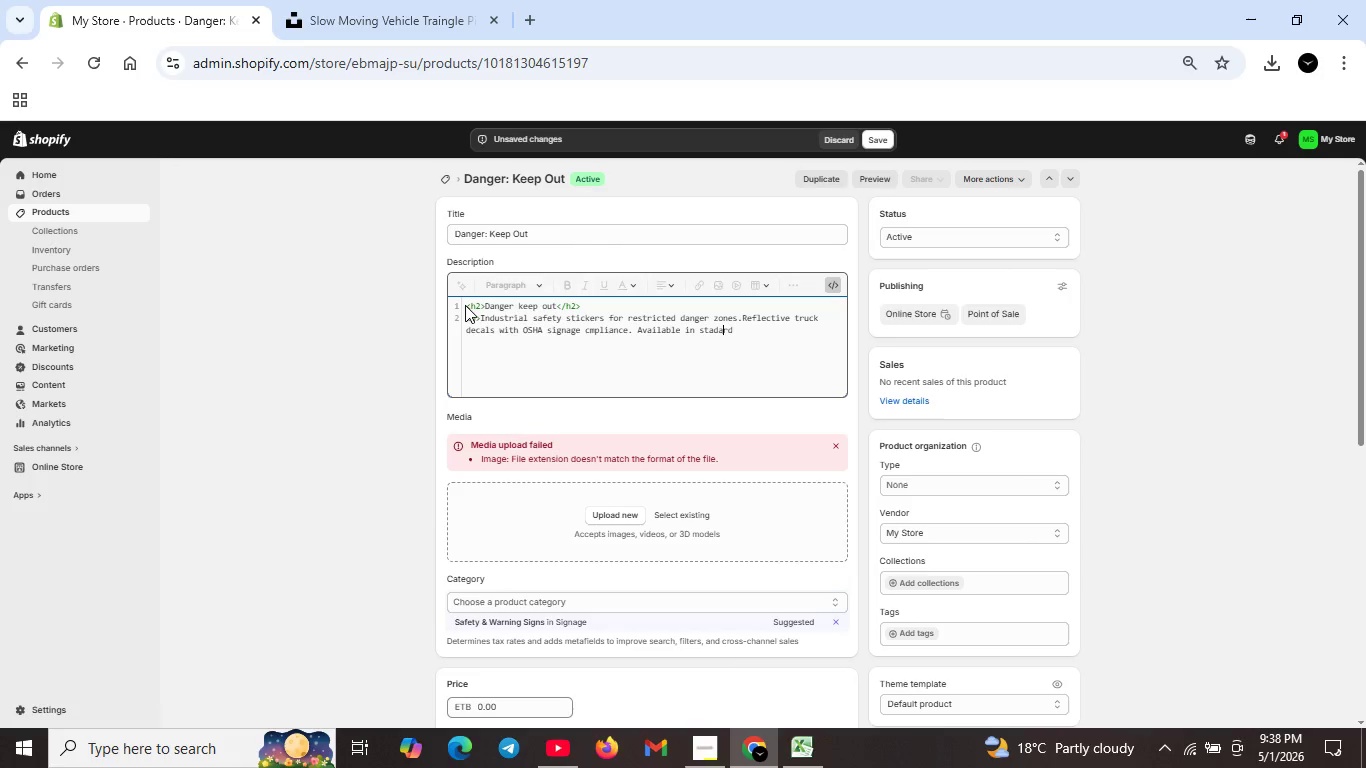 
key(ArrowLeft)
 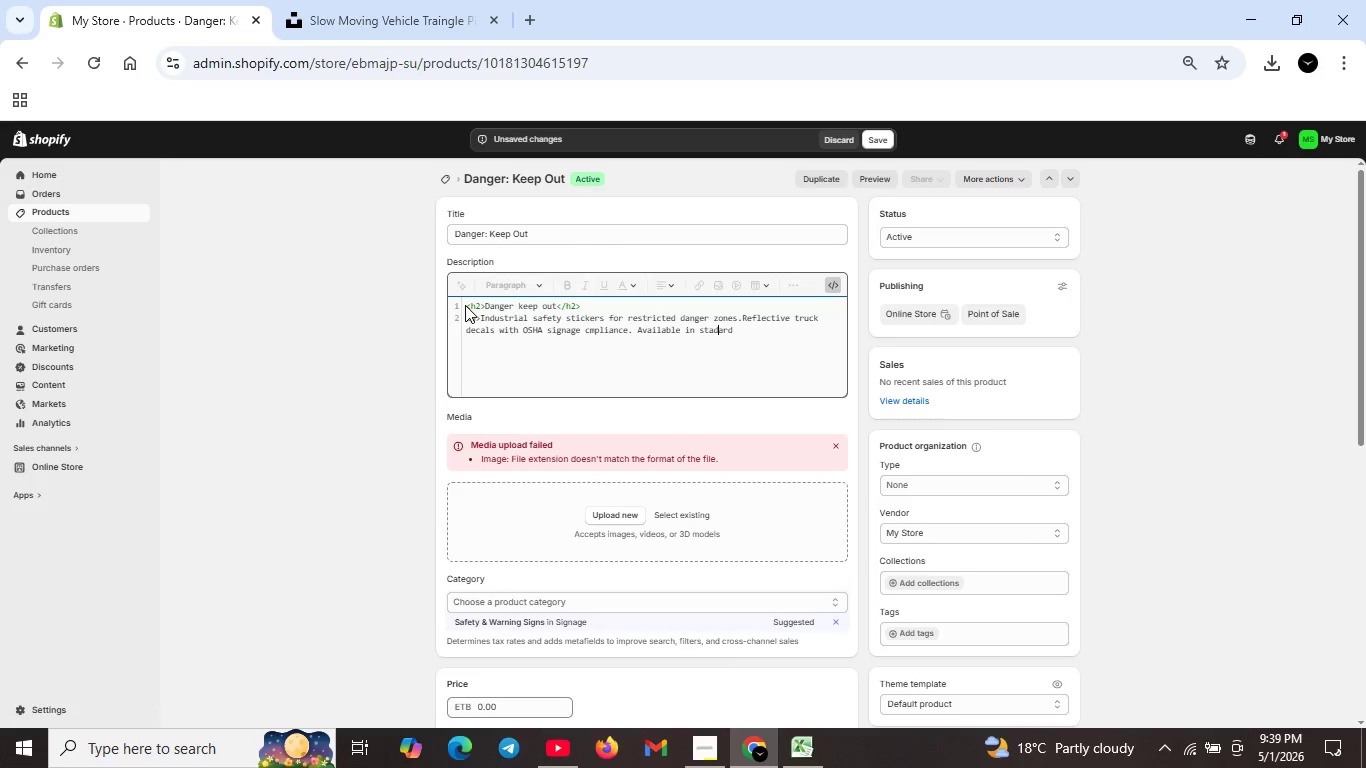 
key(ArrowLeft)
 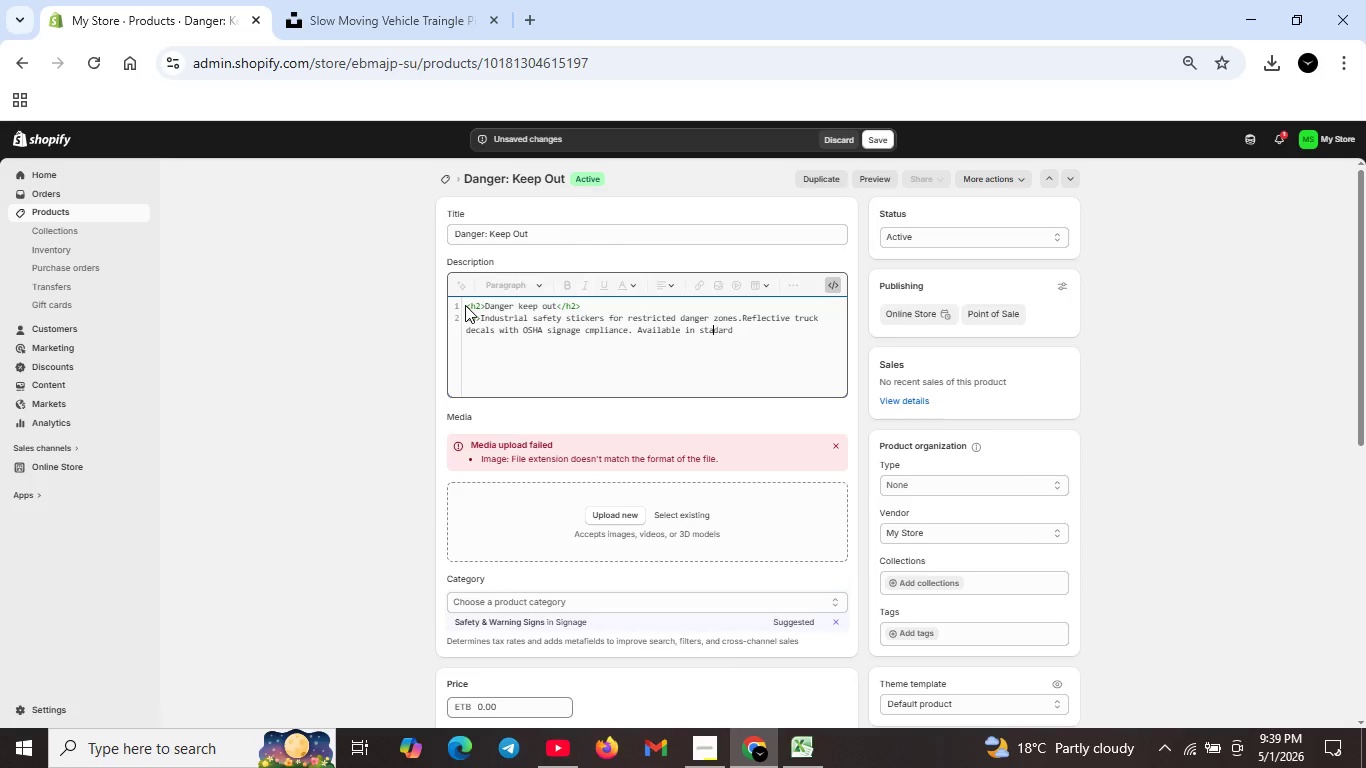 
key(ArrowLeft)
 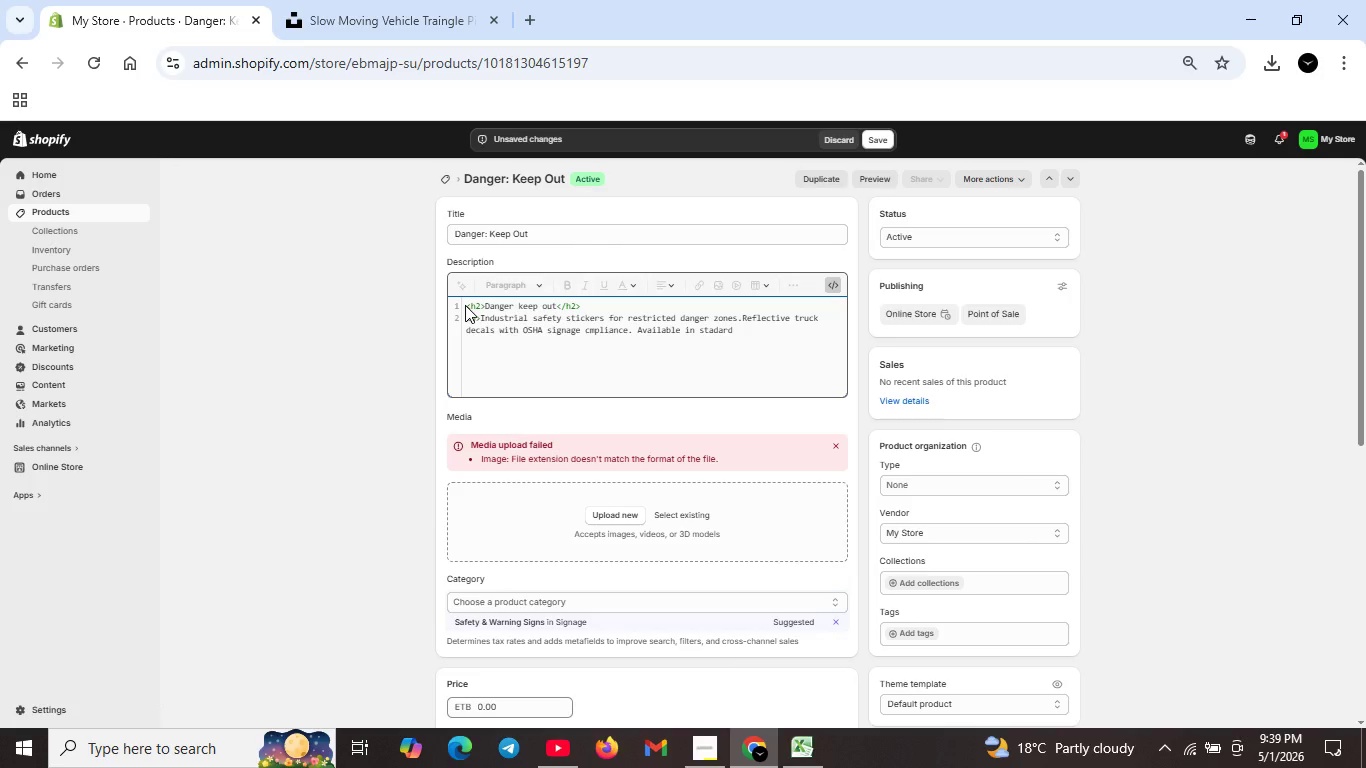 
key(N)
 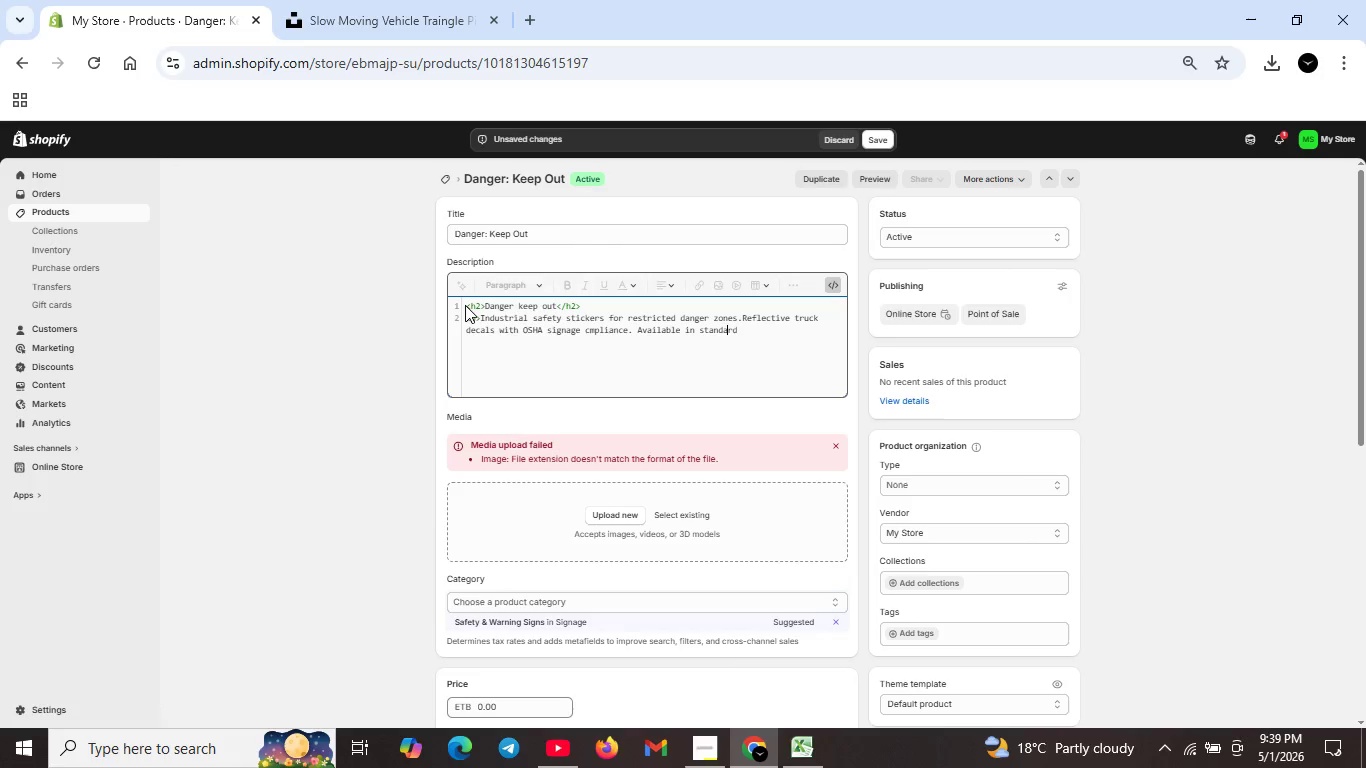 
key(ArrowRight)
 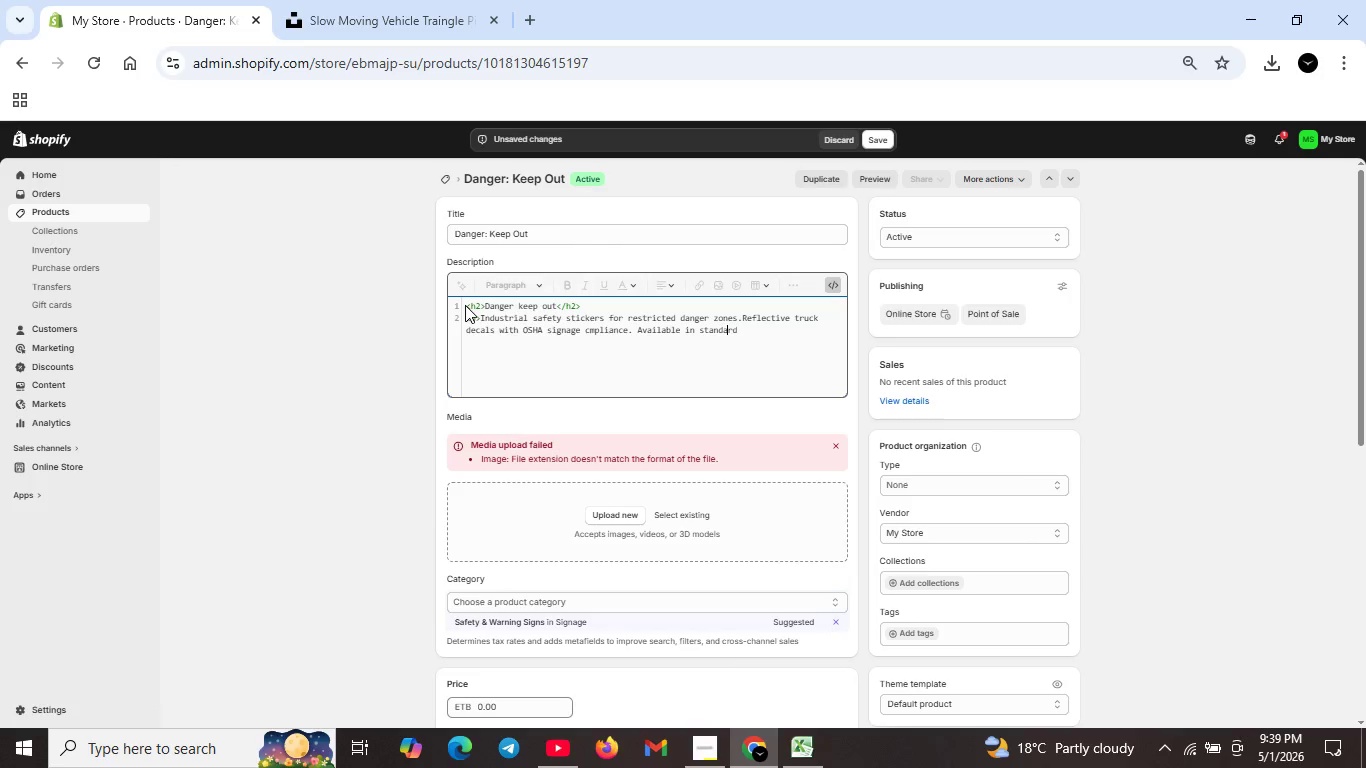 
key(ArrowRight)
 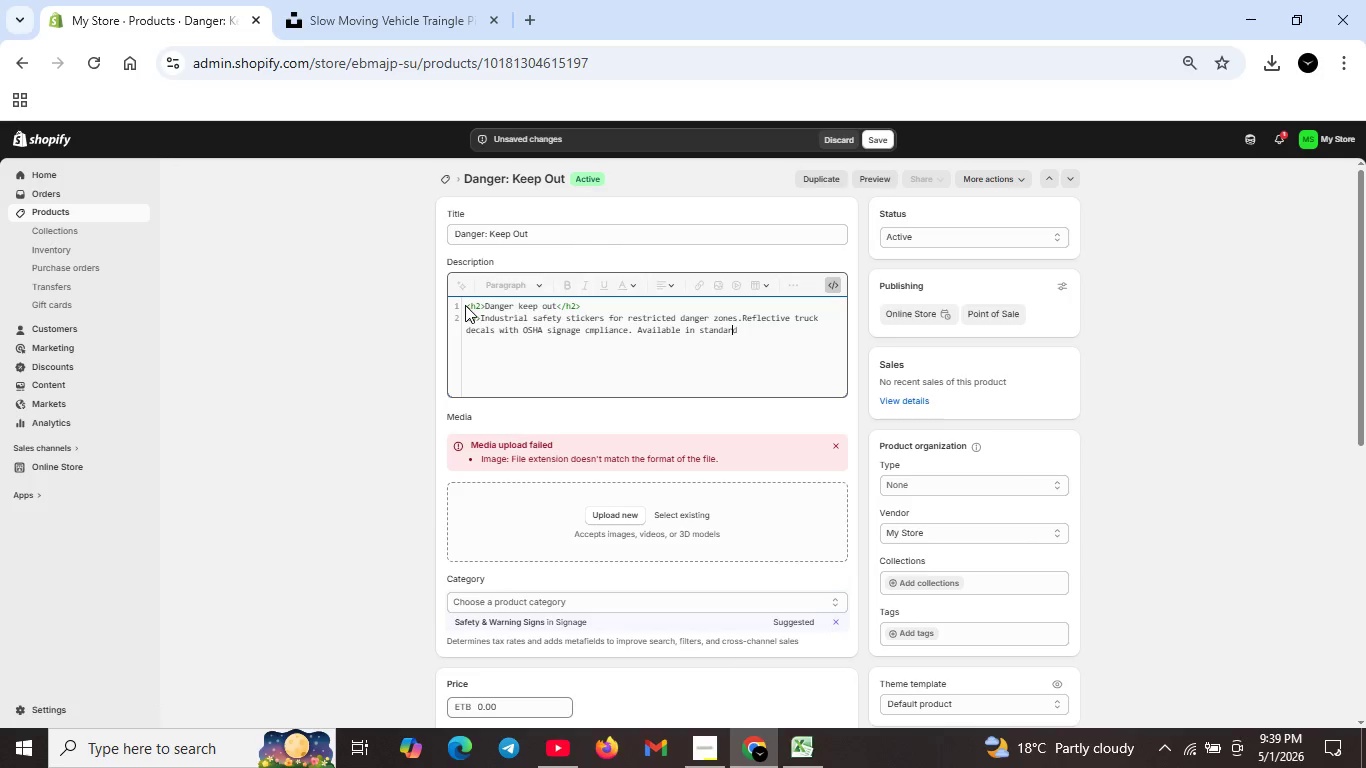 
key(ArrowRight)
 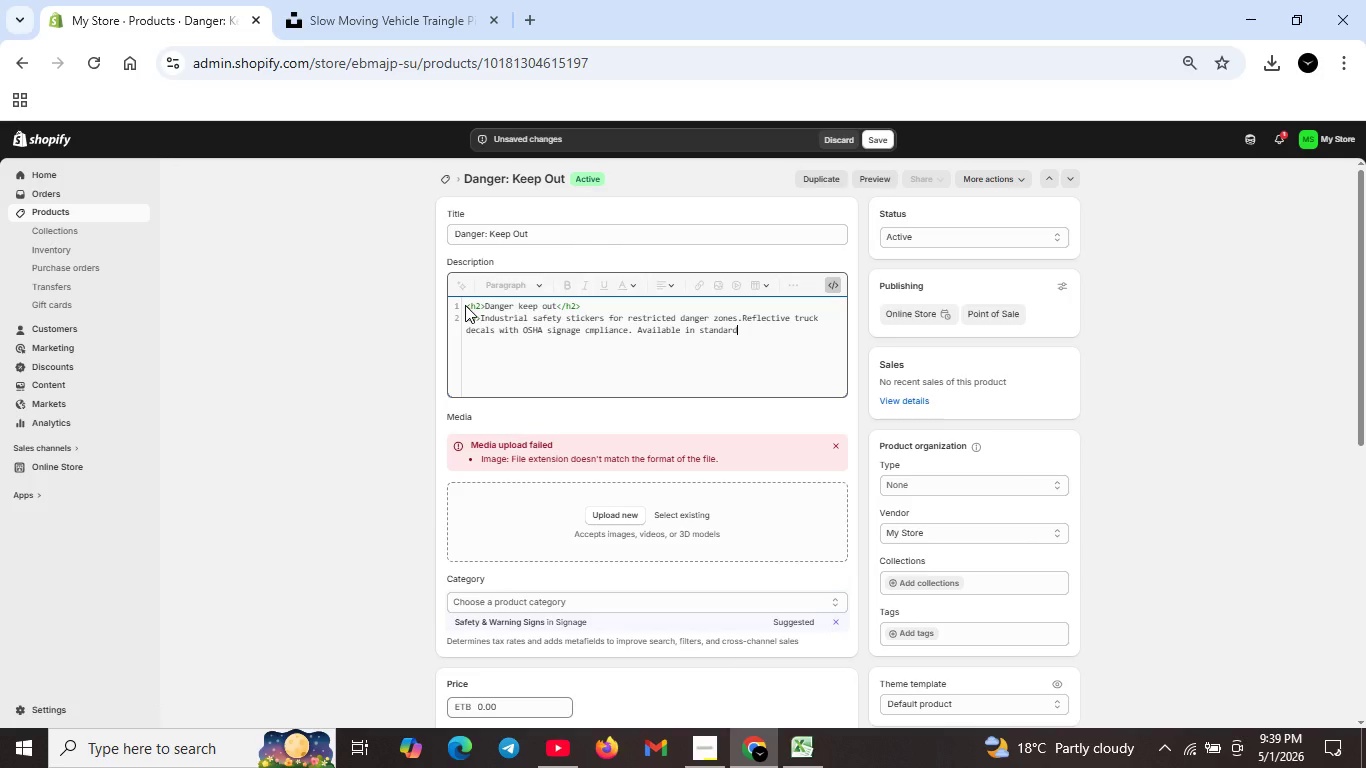 
key(ArrowRight)
 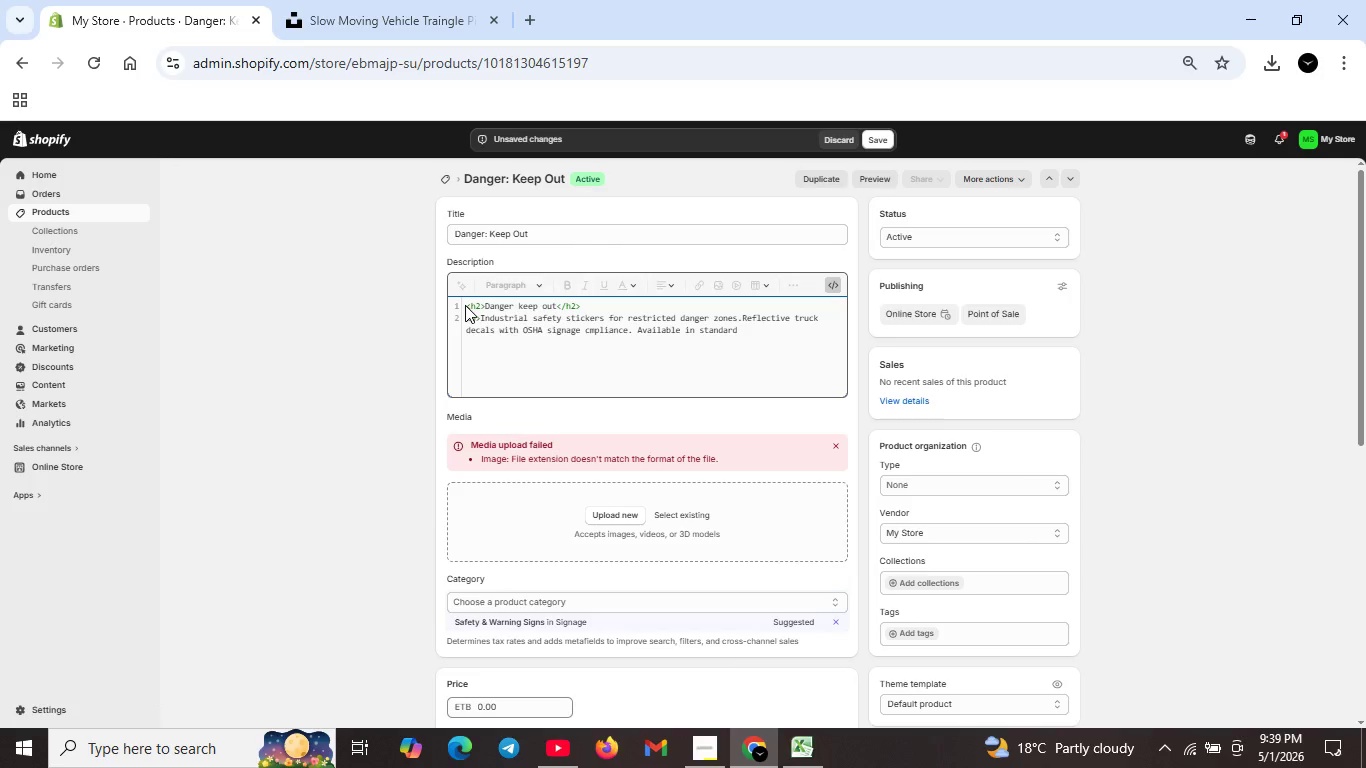 
type( vinyl or grade-A reflective . Oversizd or compact sized)
 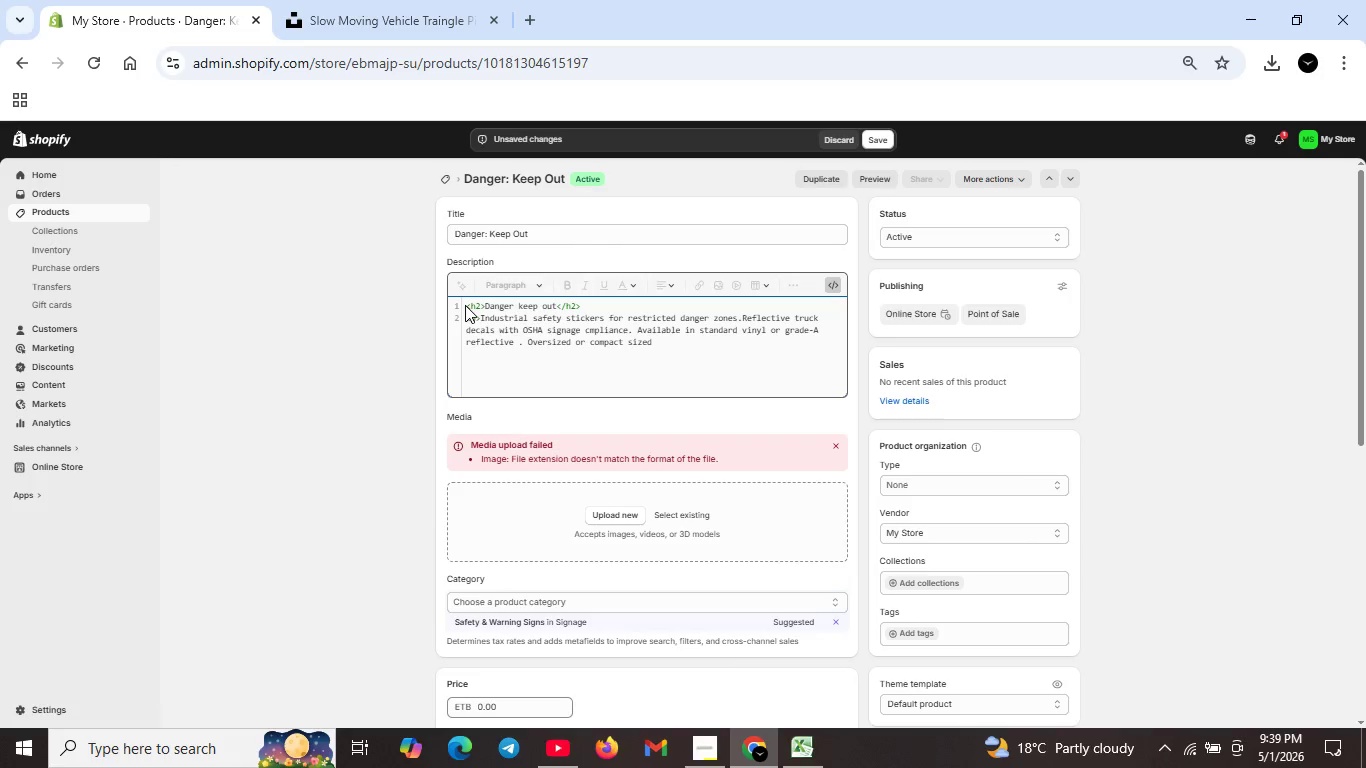 
key(Period)
 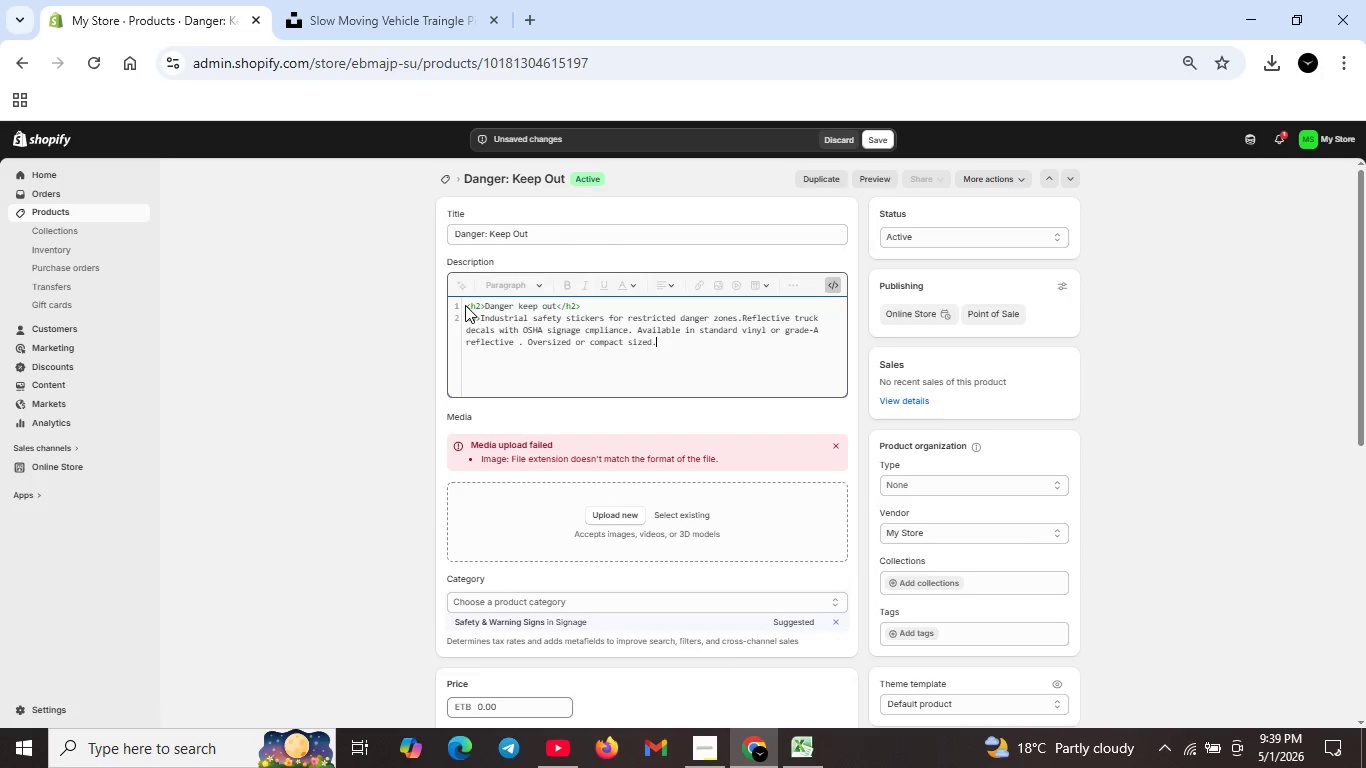 
key(Shift+Comma)
 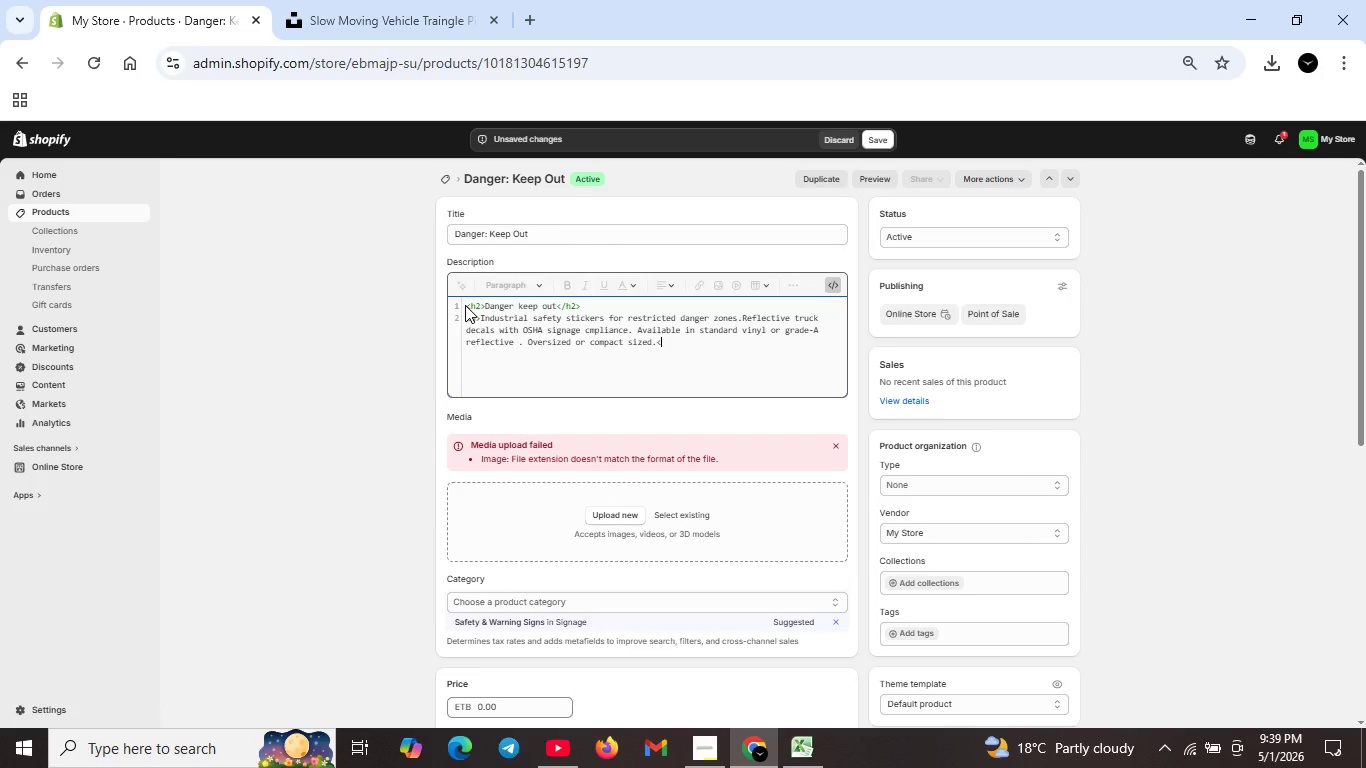 
key(Slash)
 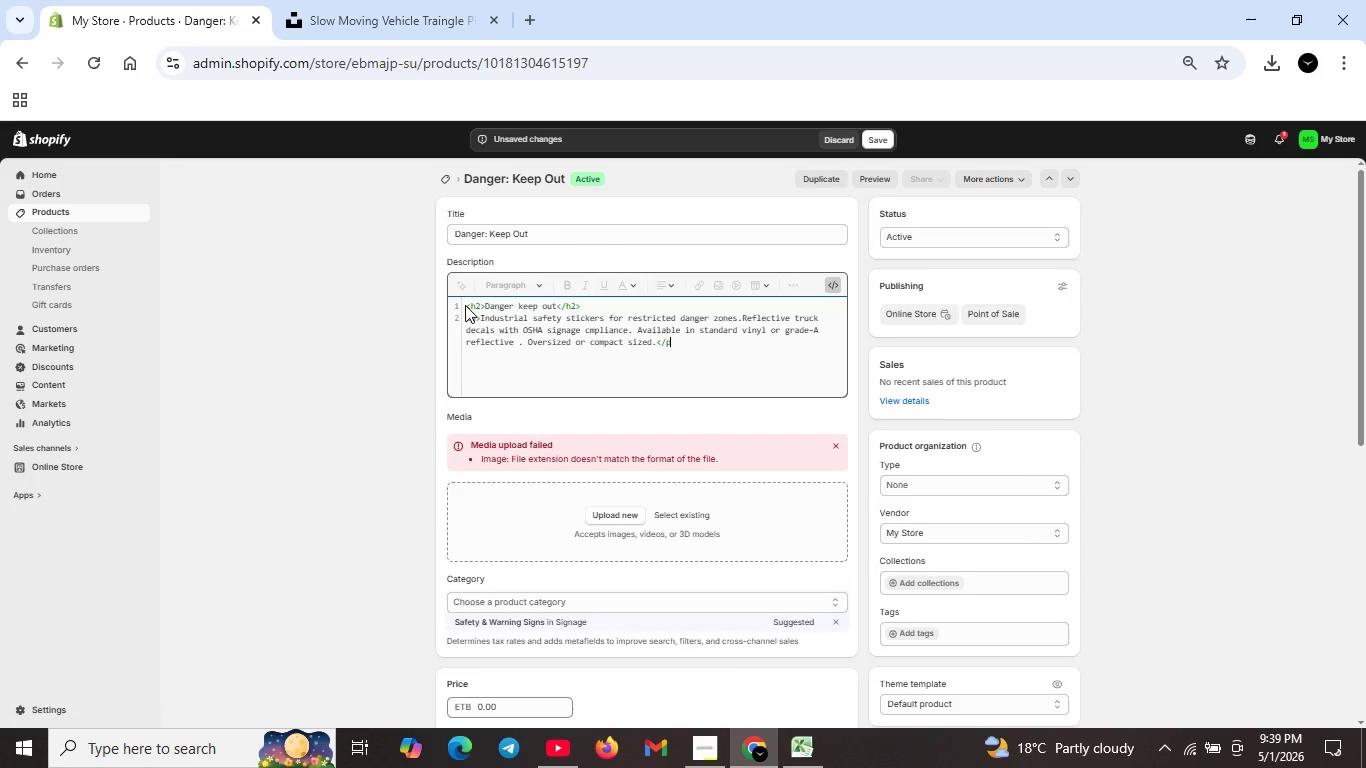 
key(P)
 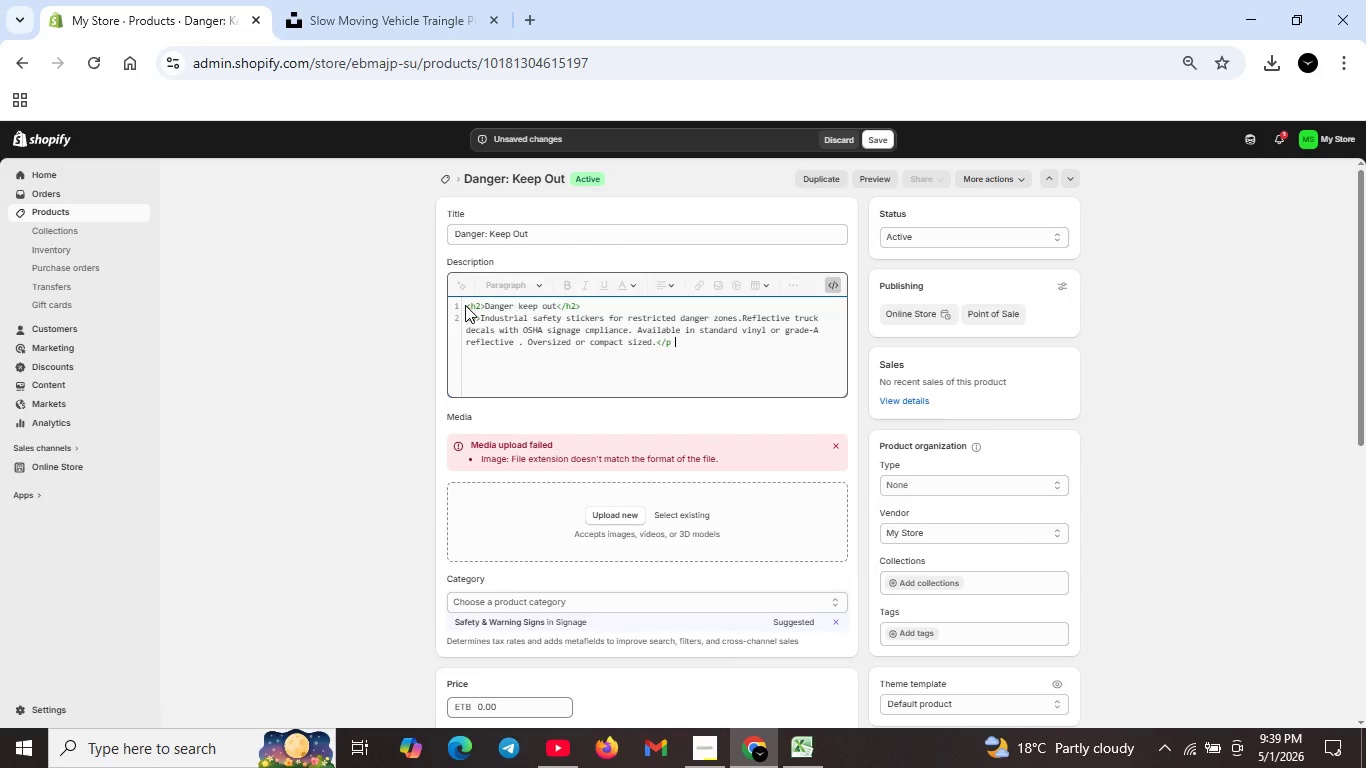 
hold_key(key=End, duration=0.59)
 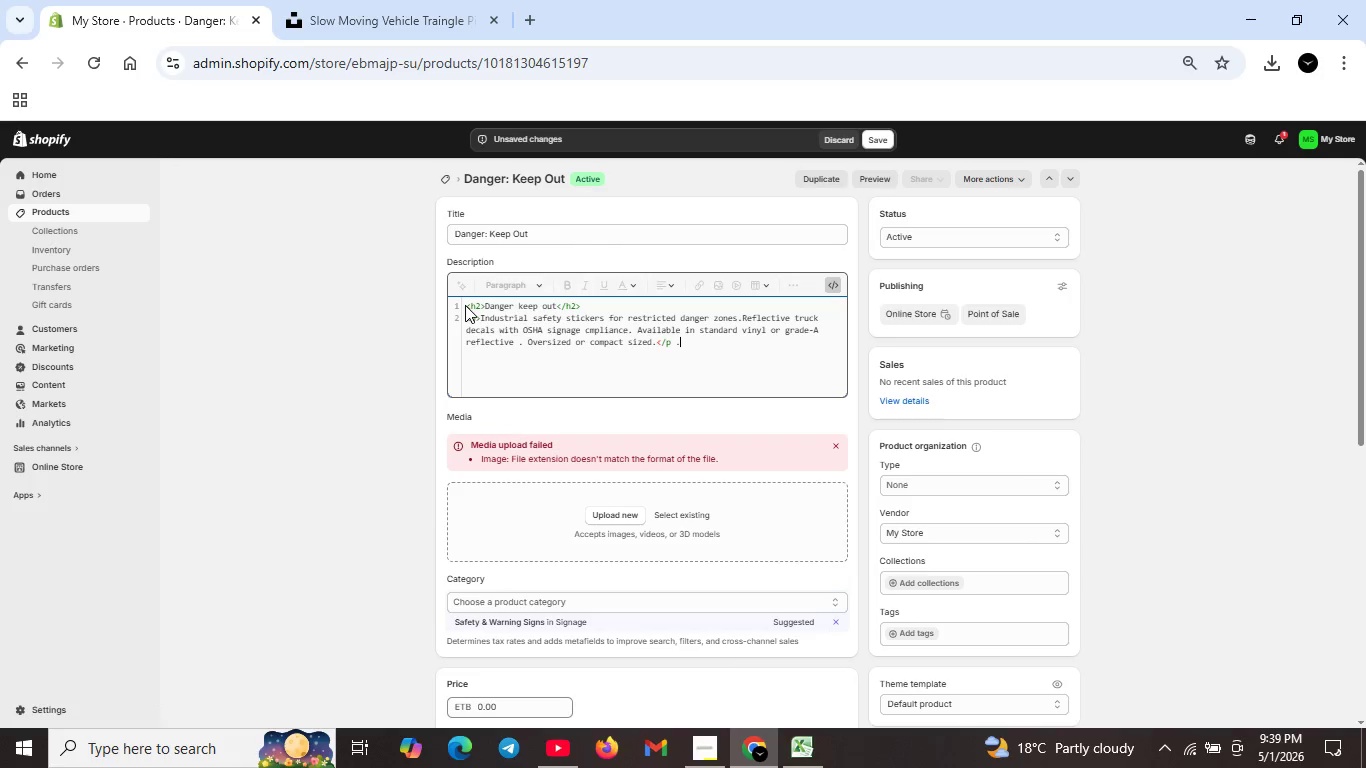 
key(Period)
 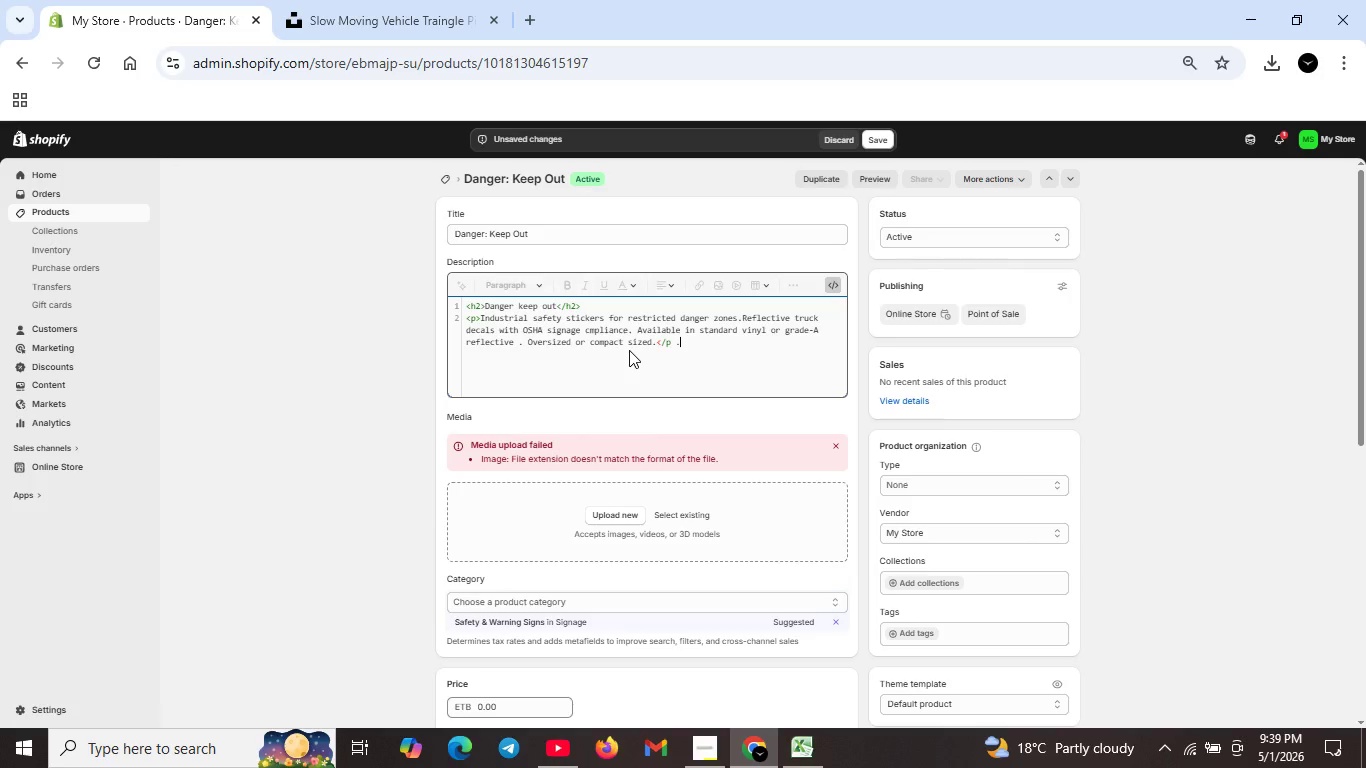 
key(Backspace)
 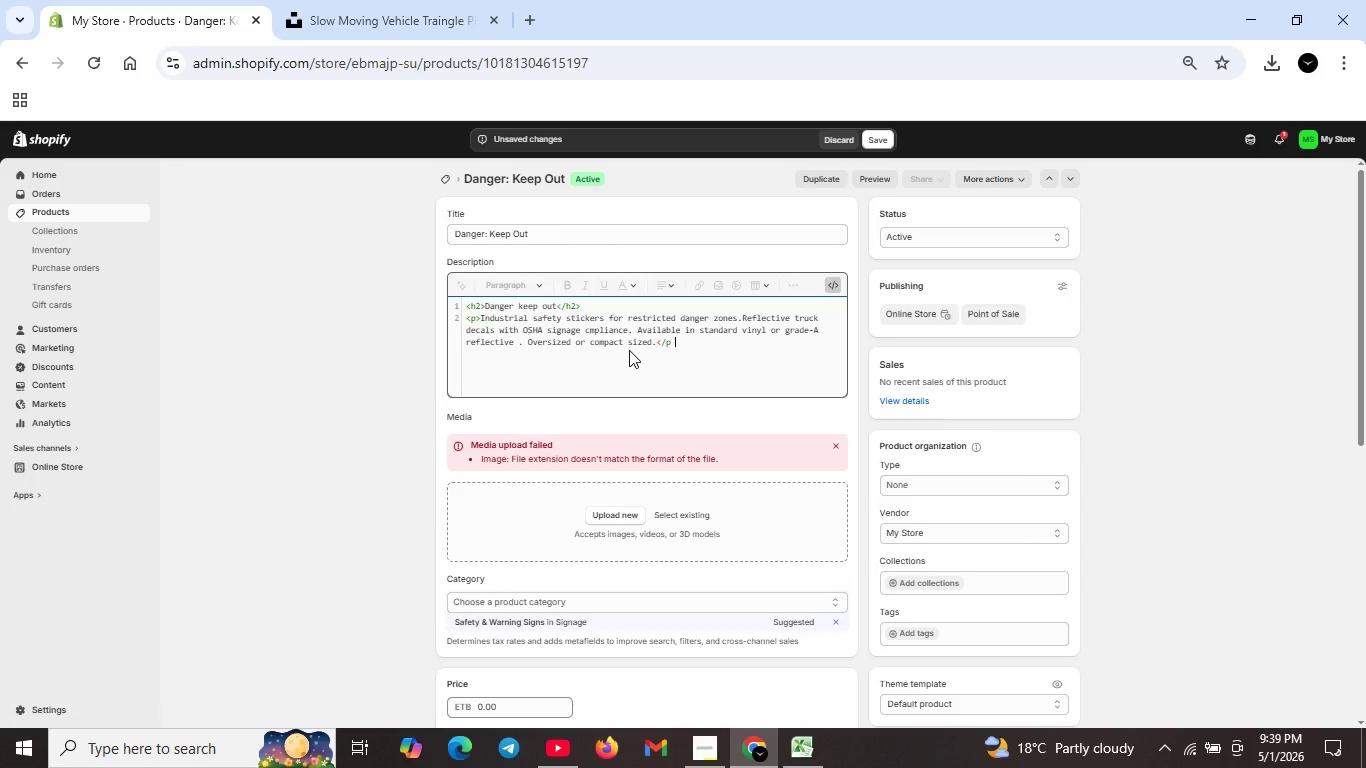 
key(Shift+ShiftRight)
 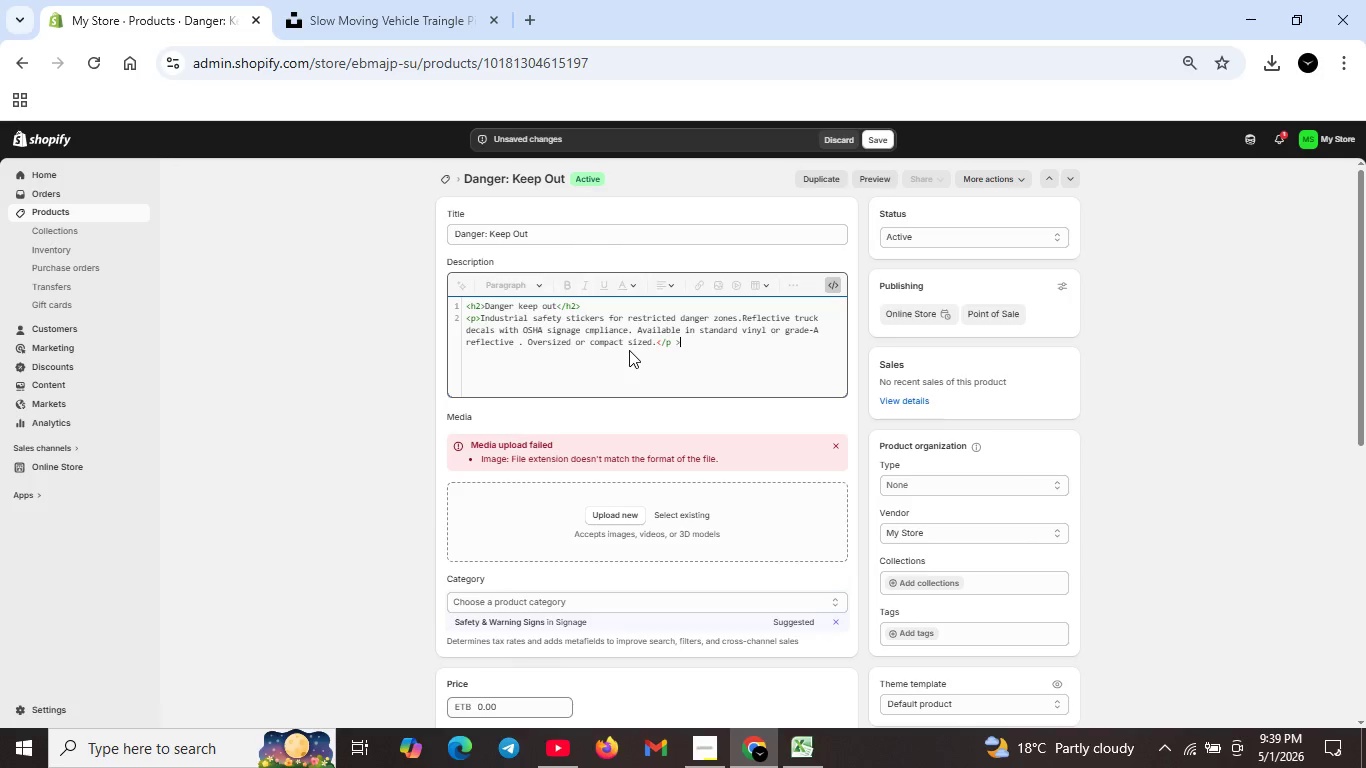 
key(Shift+Period)
 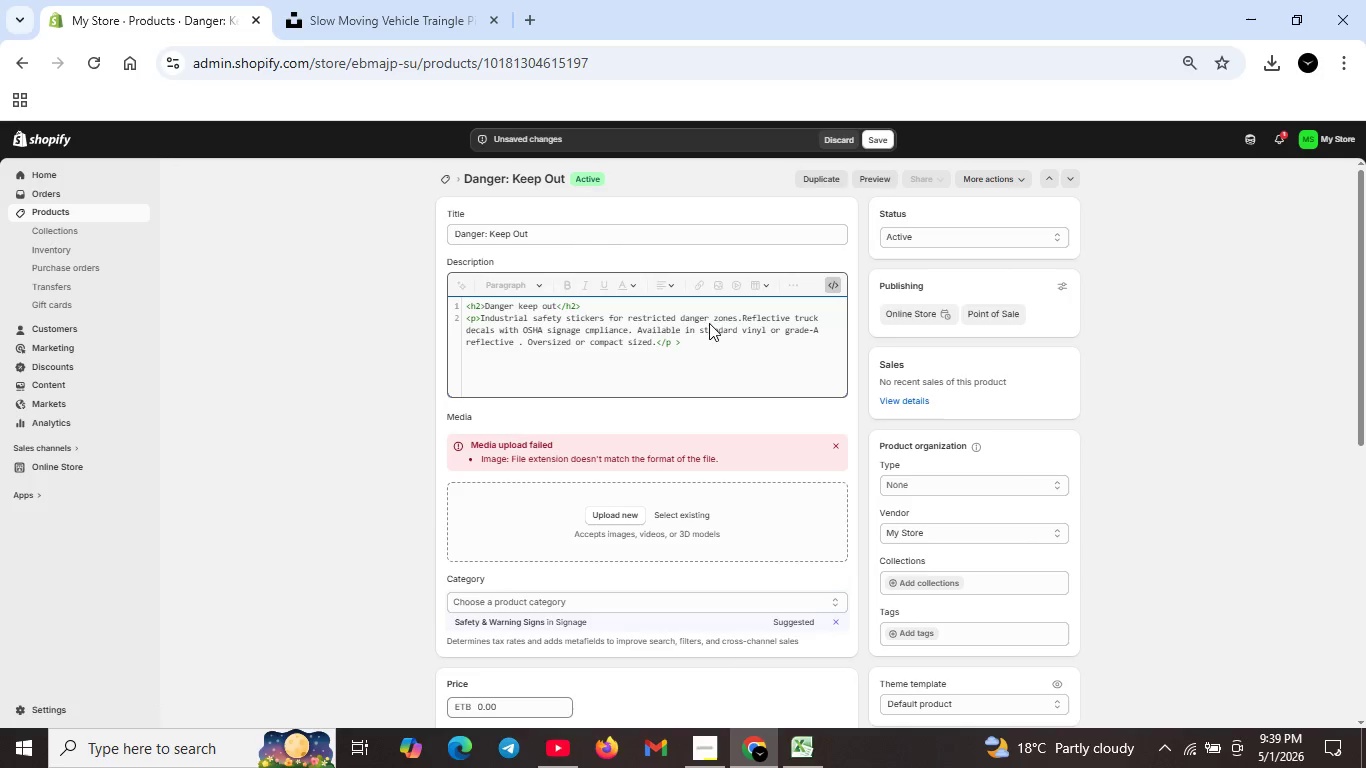 
wait(7.2)
 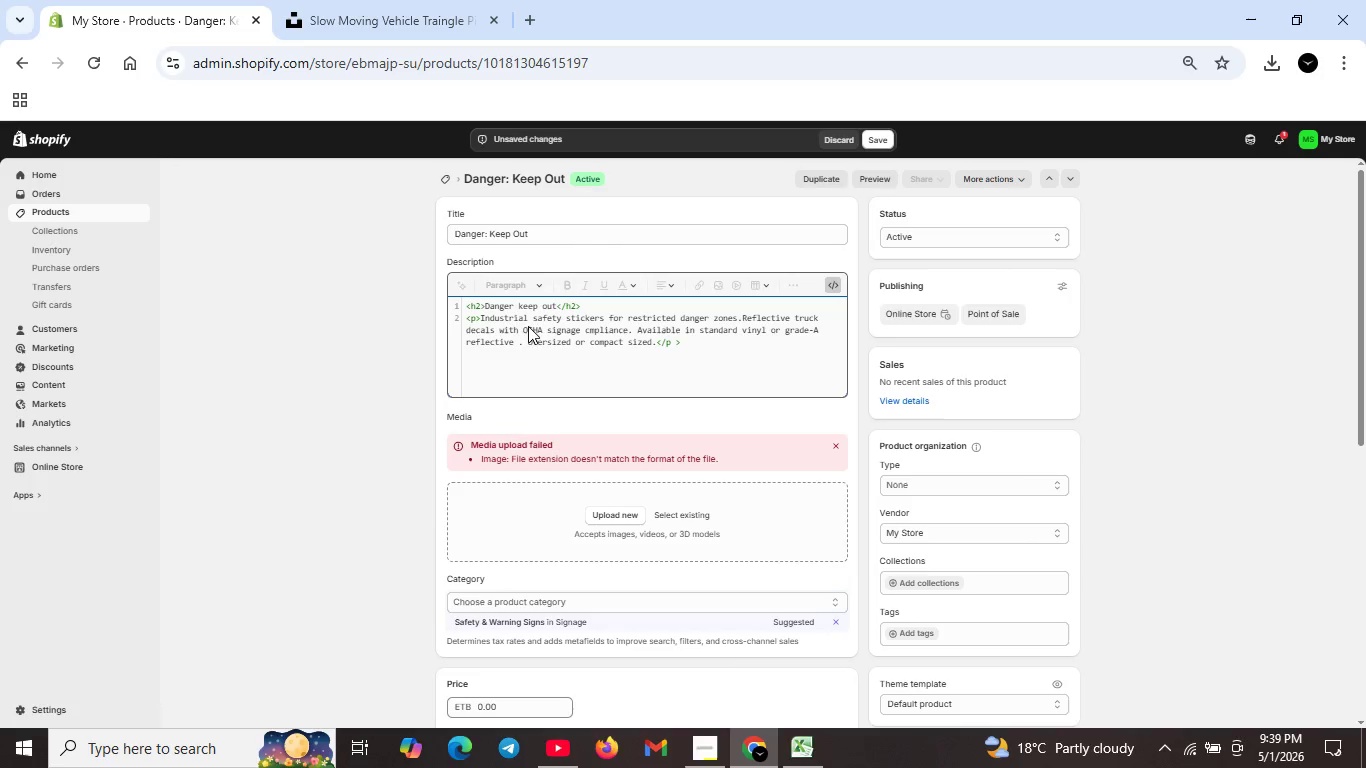 
left_click([744, 321])
 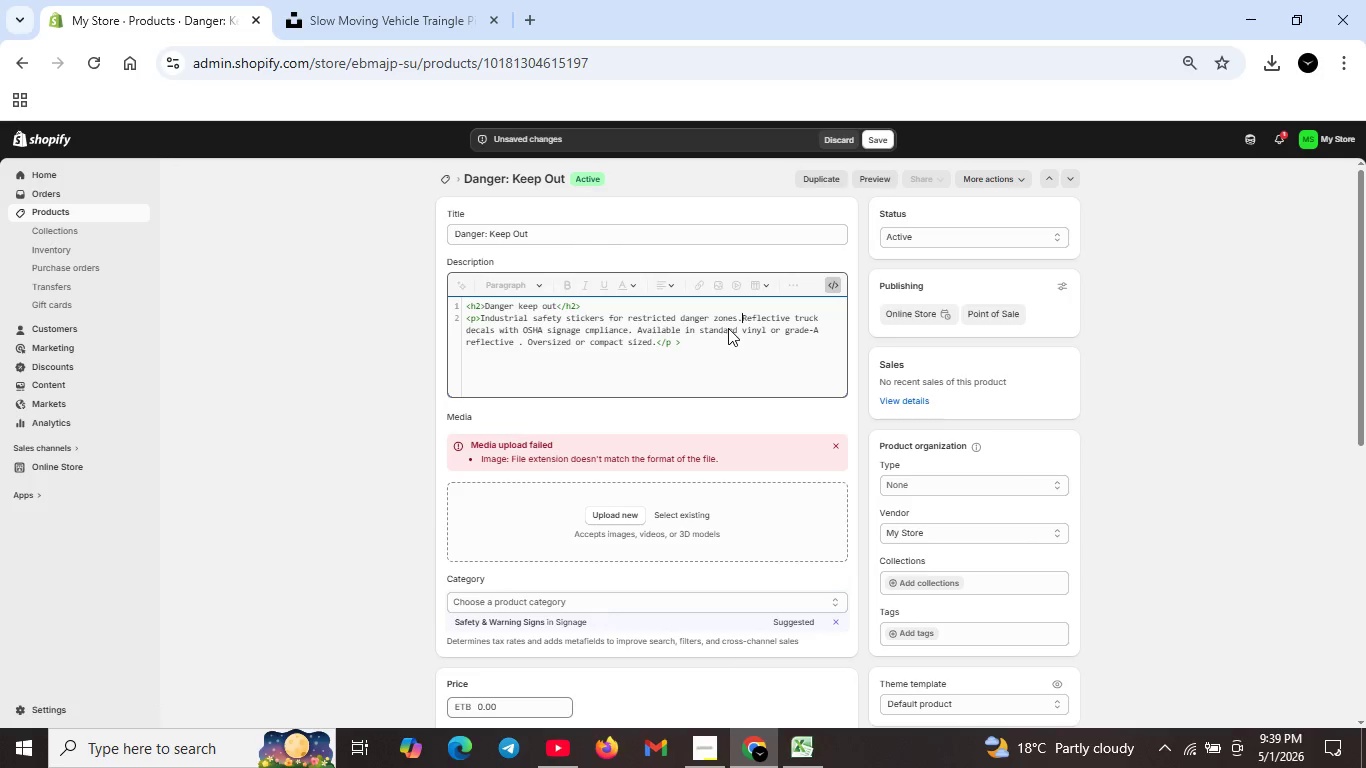 
key(Space)
 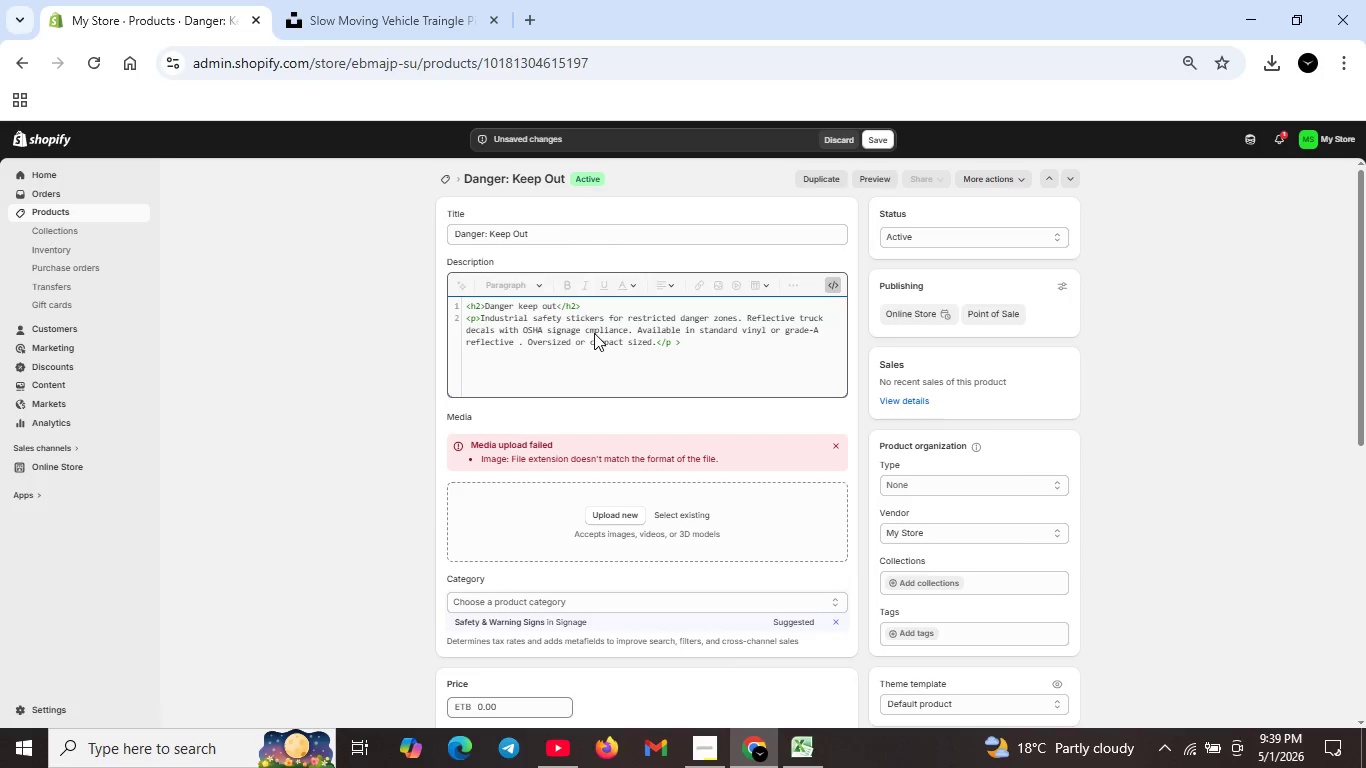 
left_click([592, 333])
 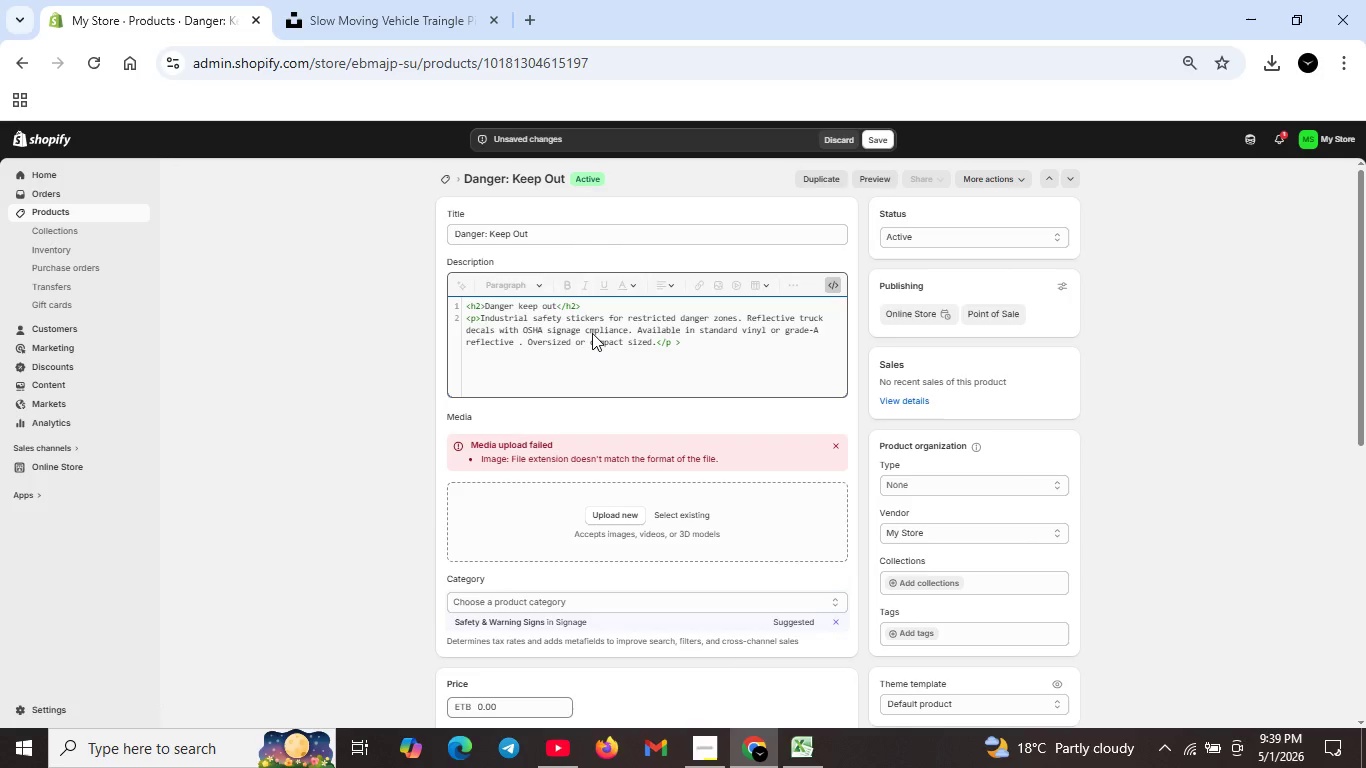 
key(O)
 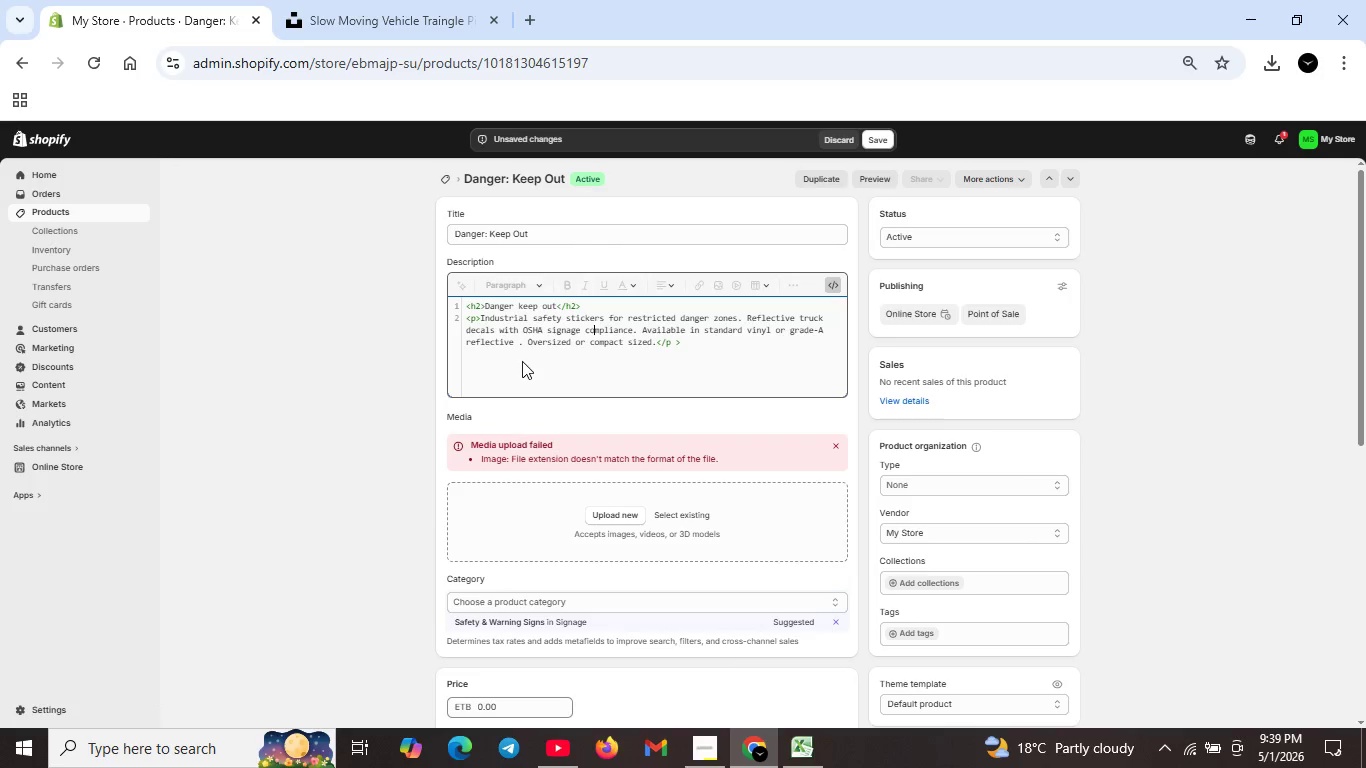 
wait(5.38)
 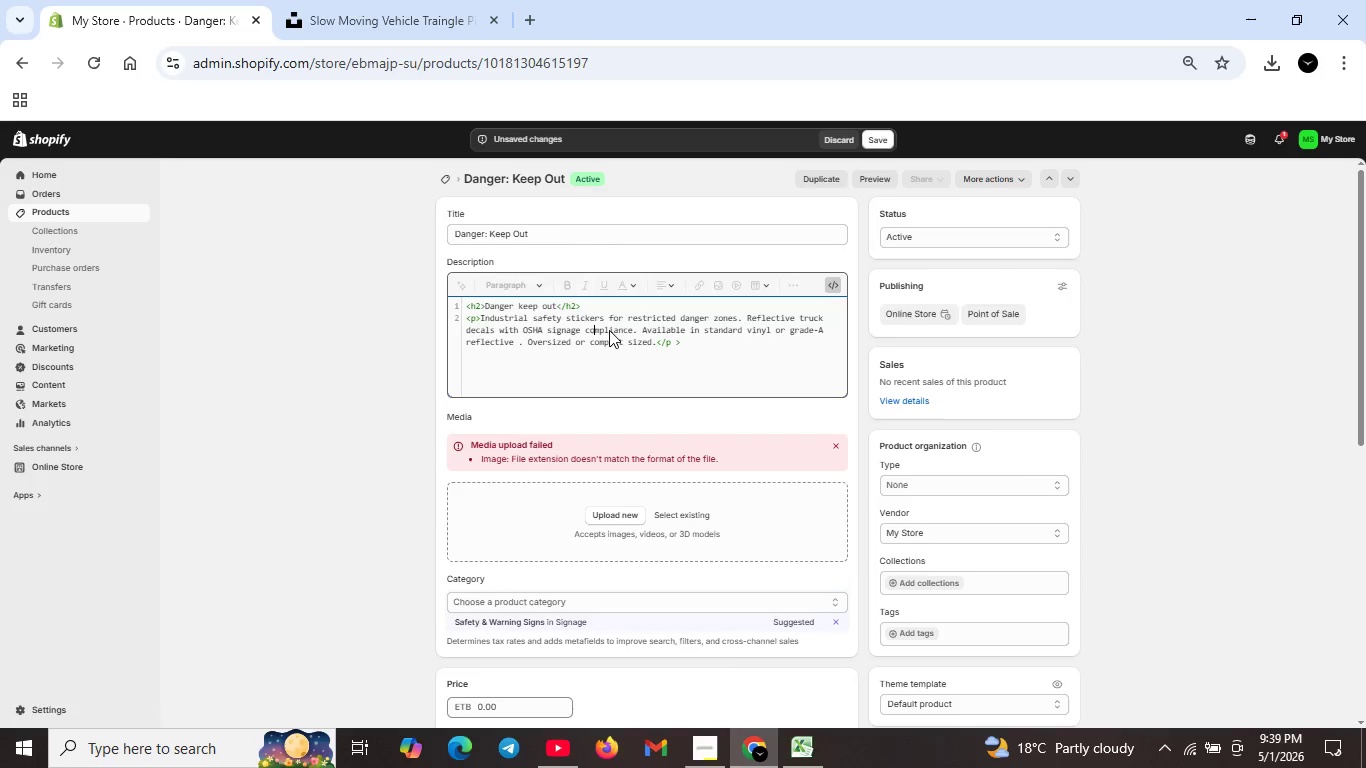 
left_click([519, 344])
 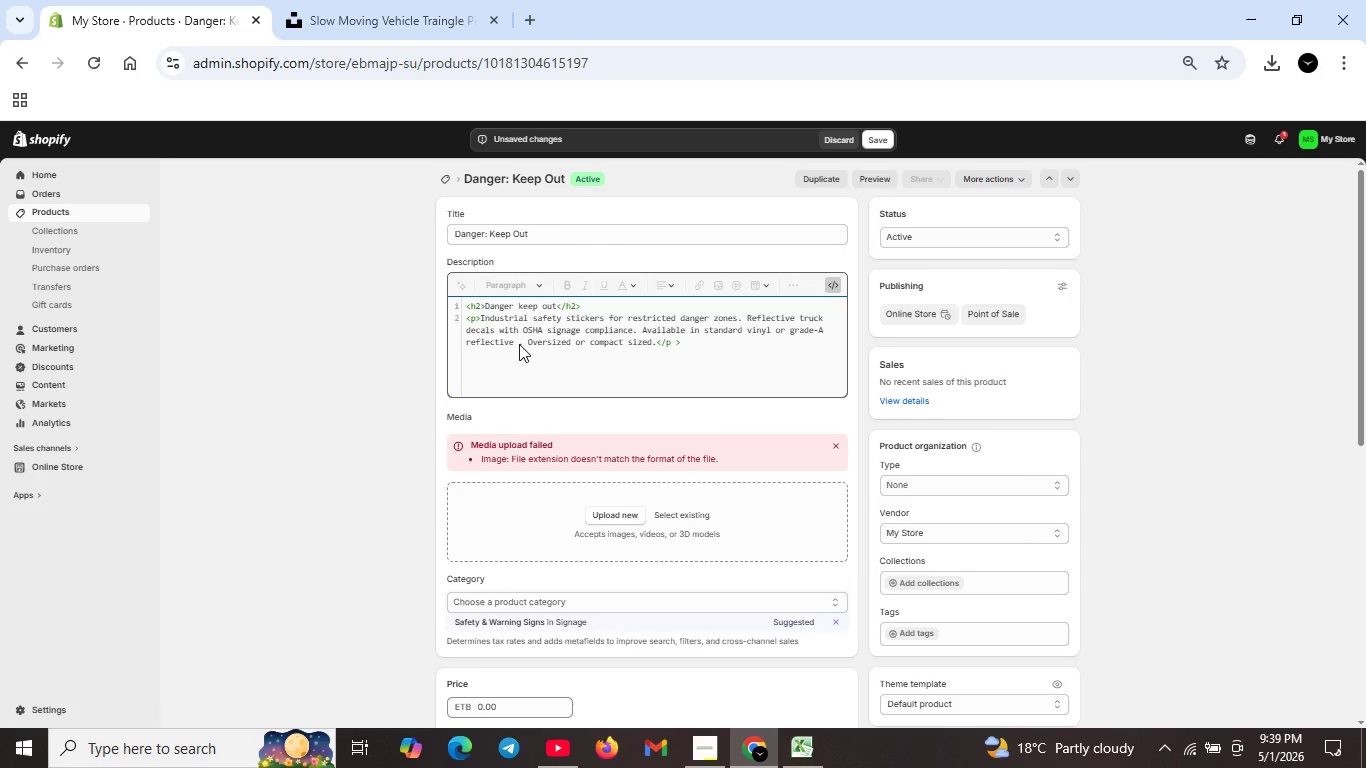 
key(Backspace)
 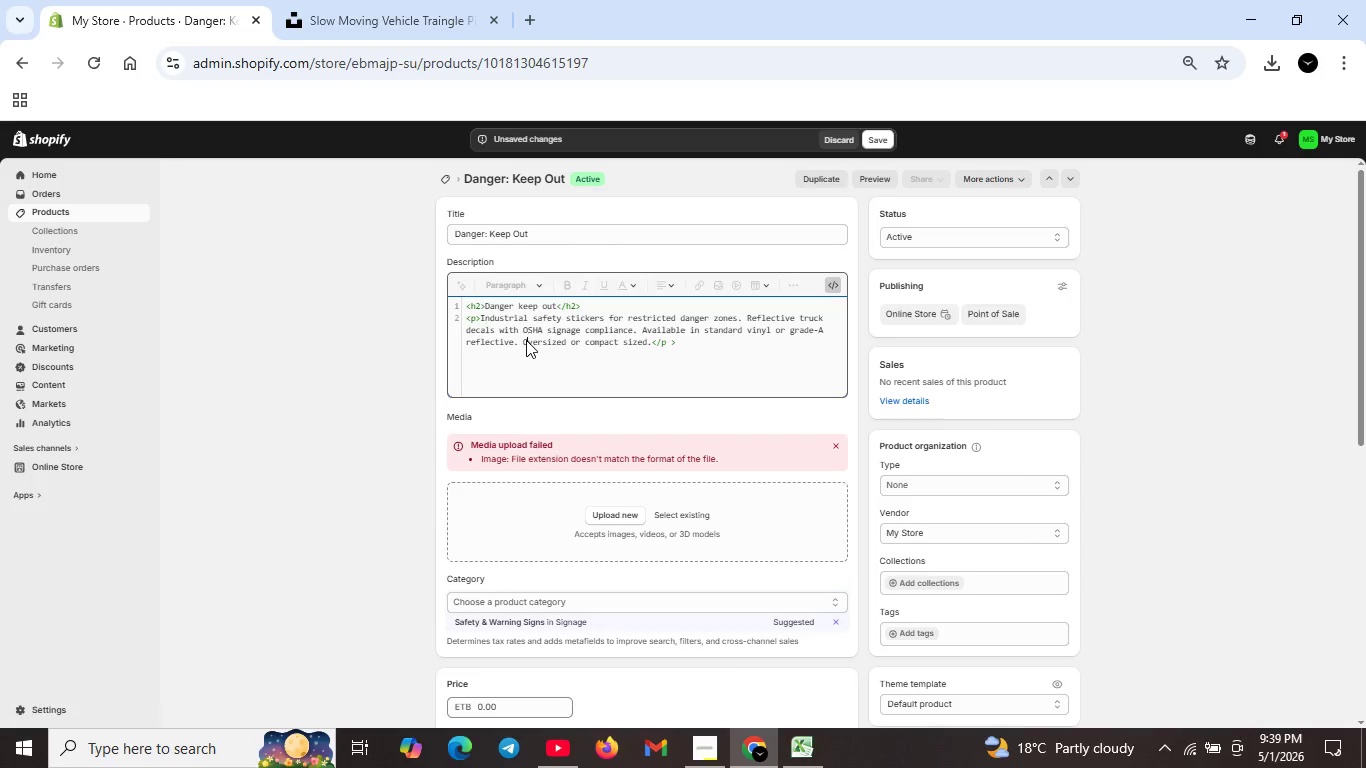 
left_click([526, 340])
 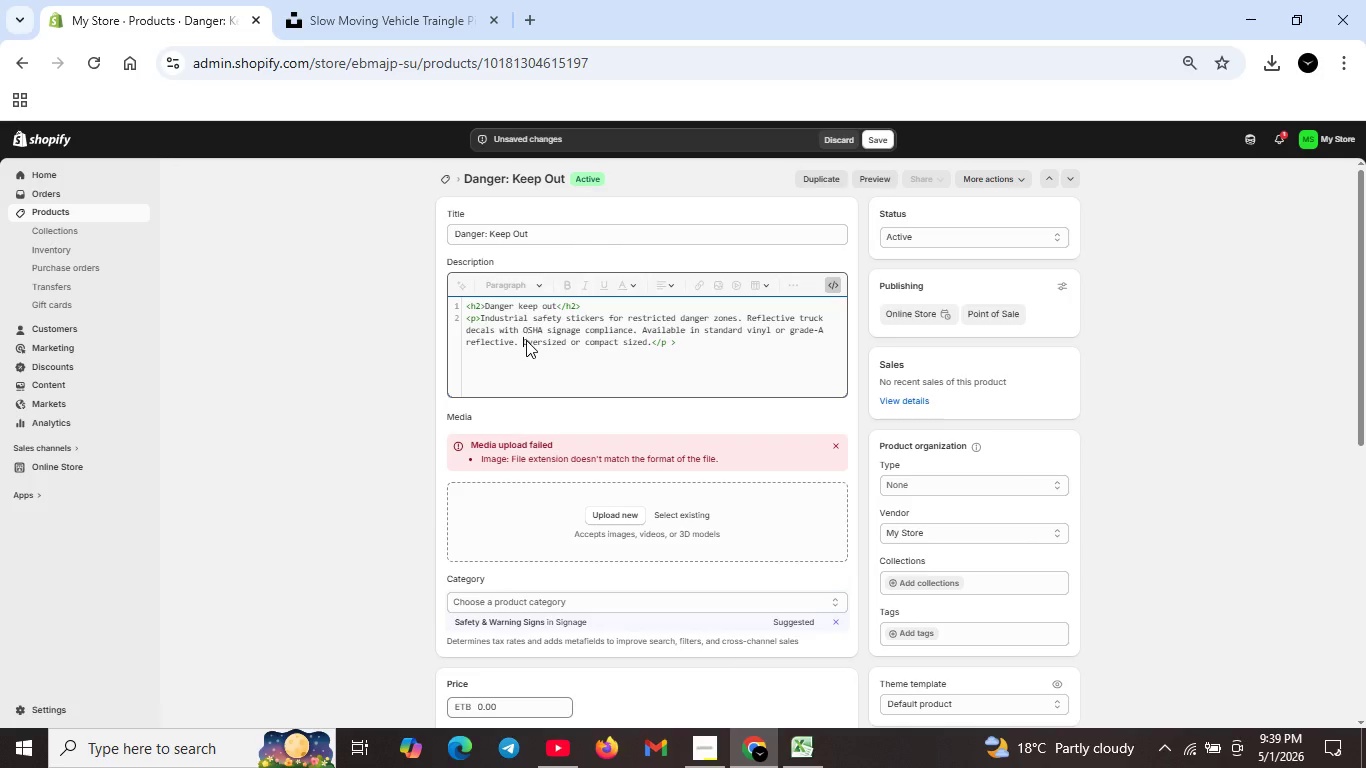 
key(ArrowLeft)
 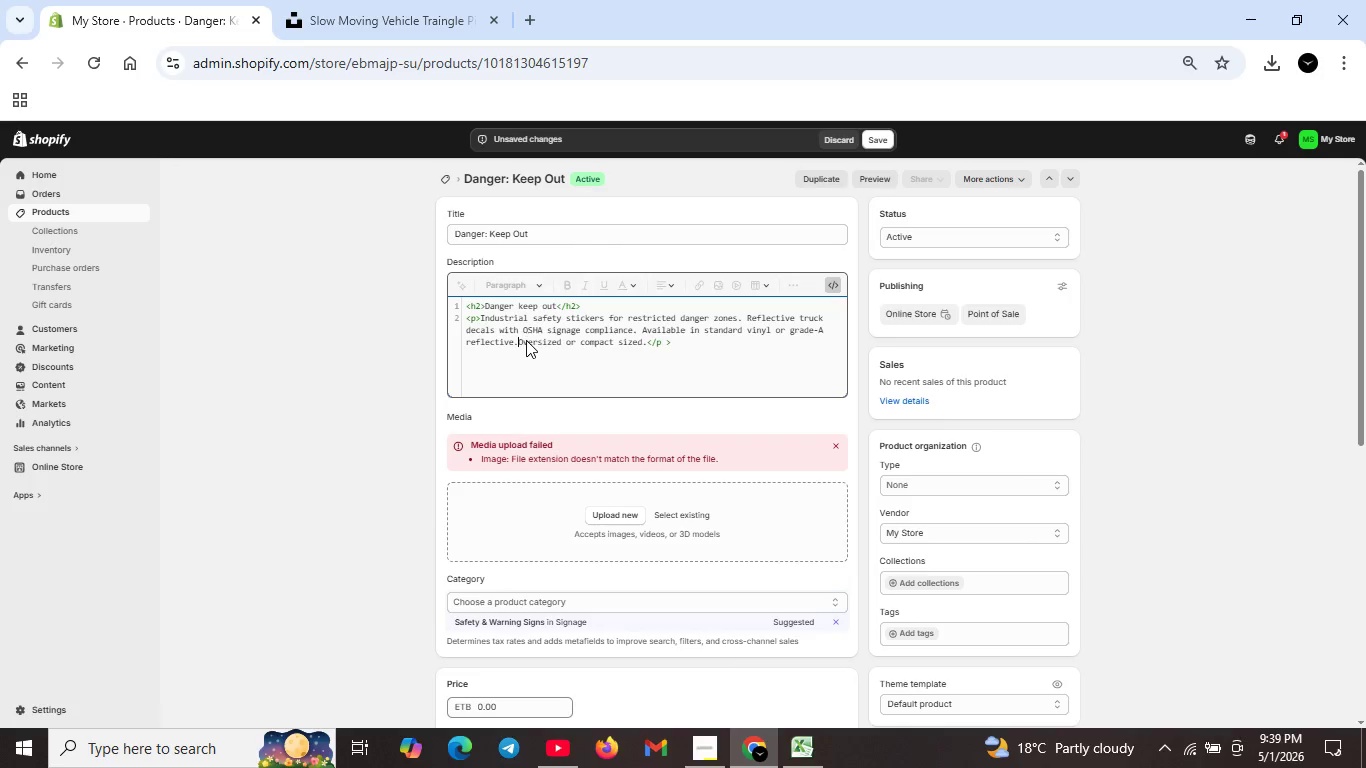 
key(Backspace)
 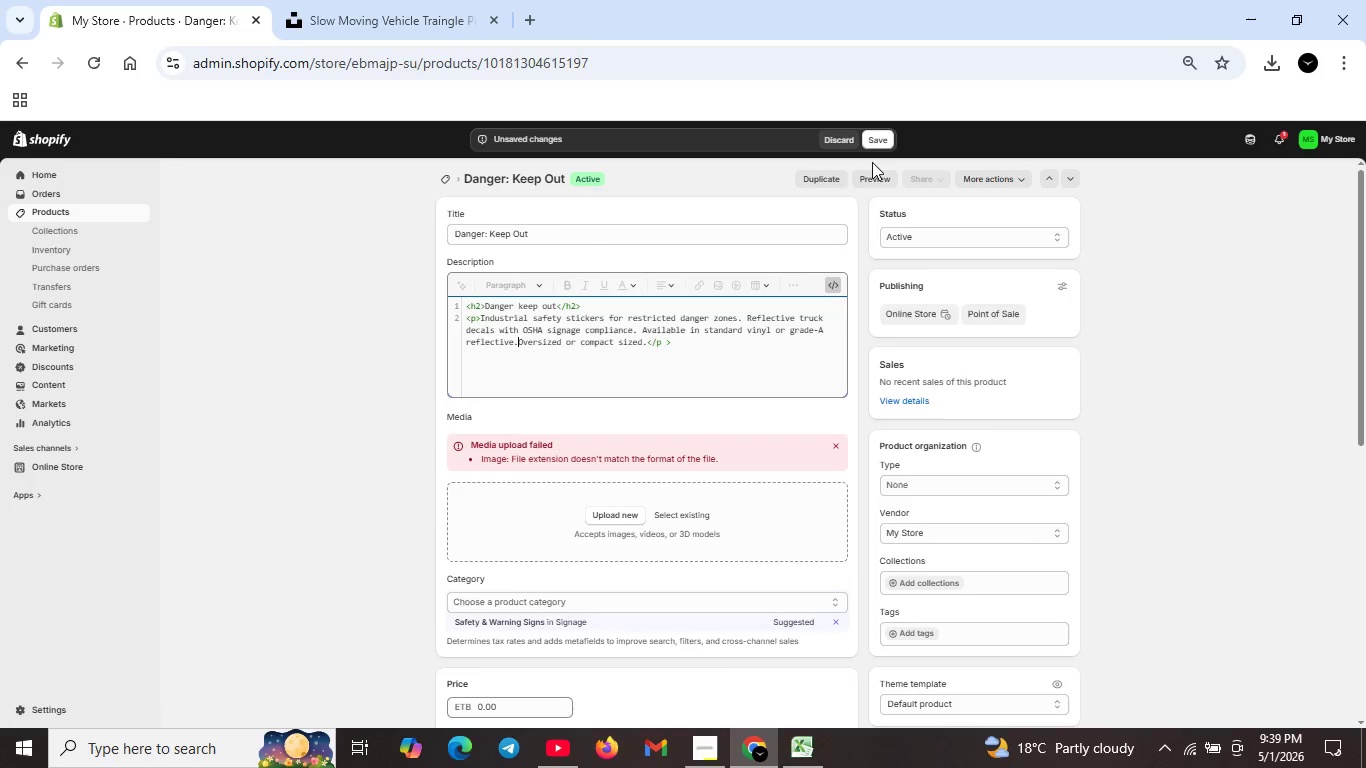 
left_click([881, 140])
 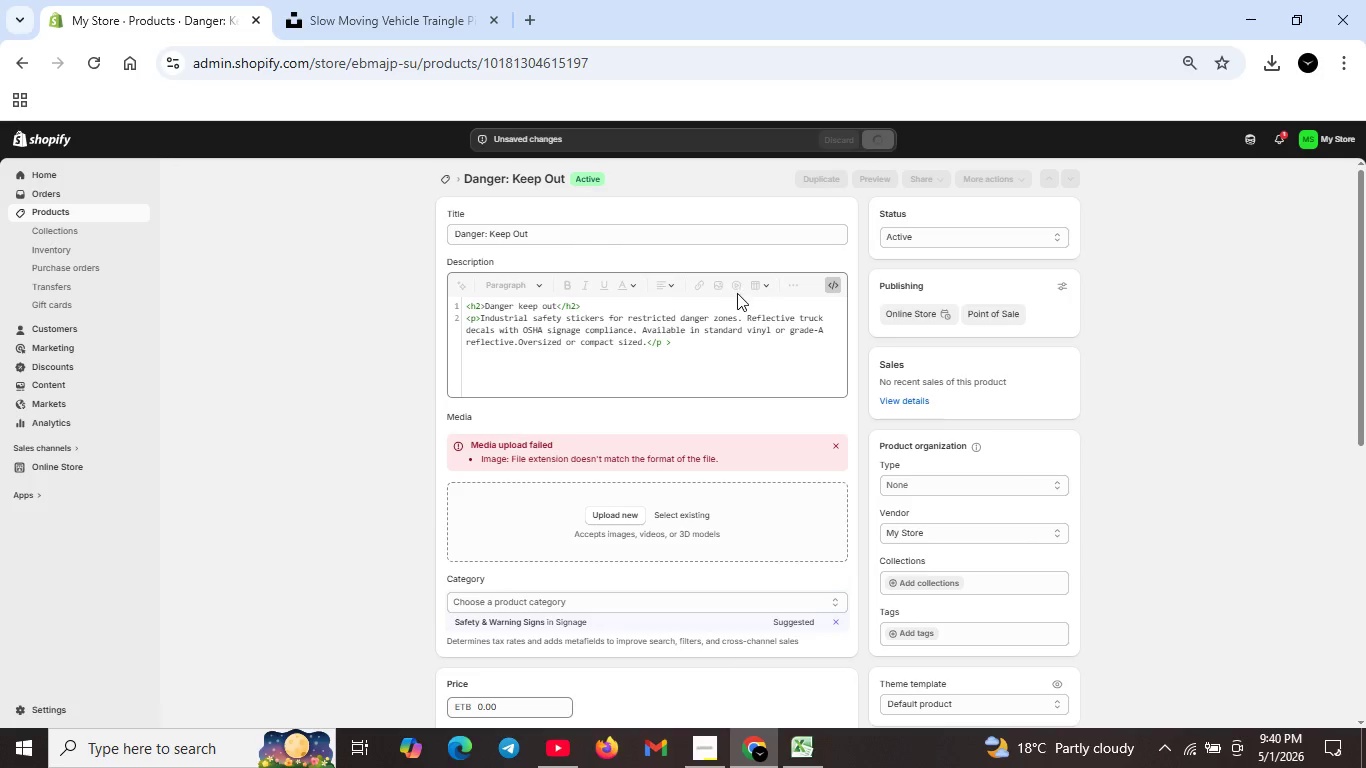 
wait(6.83)
 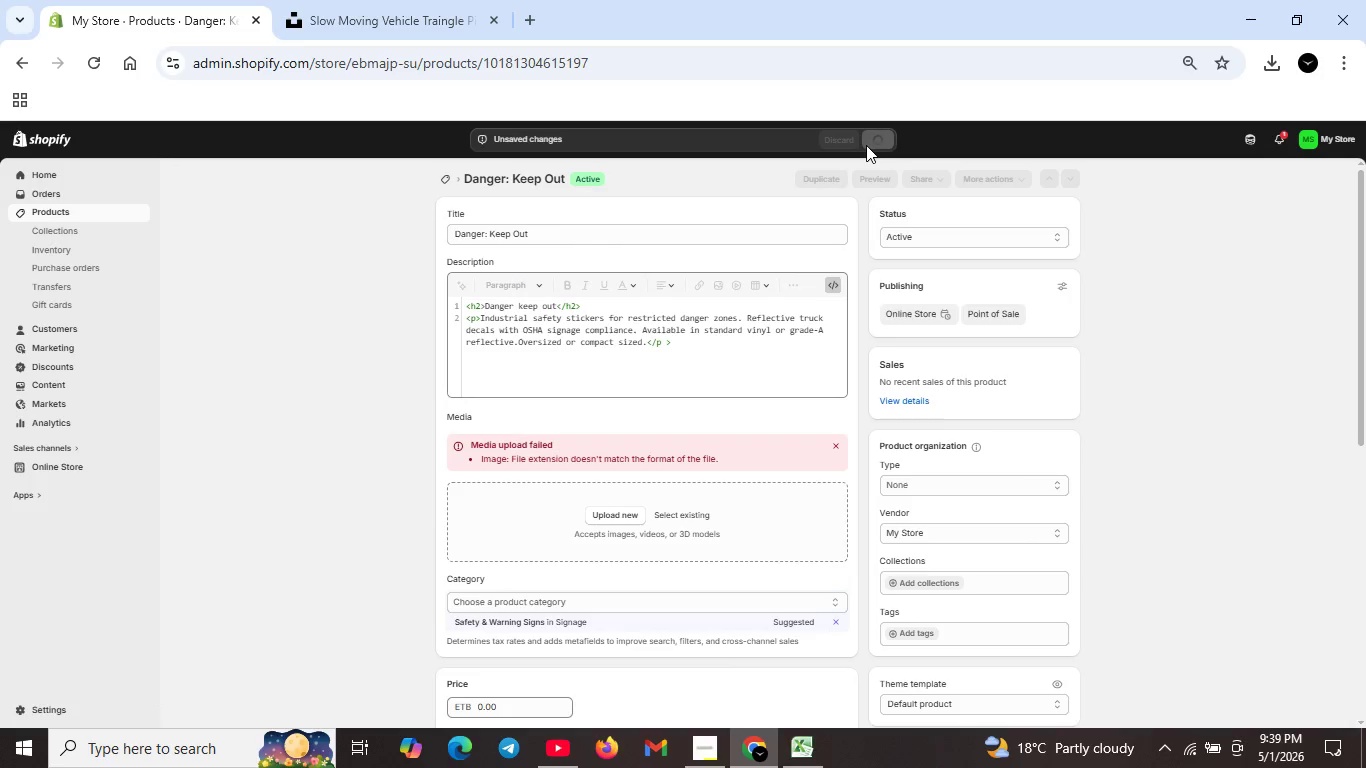 
left_click([397, 16])
 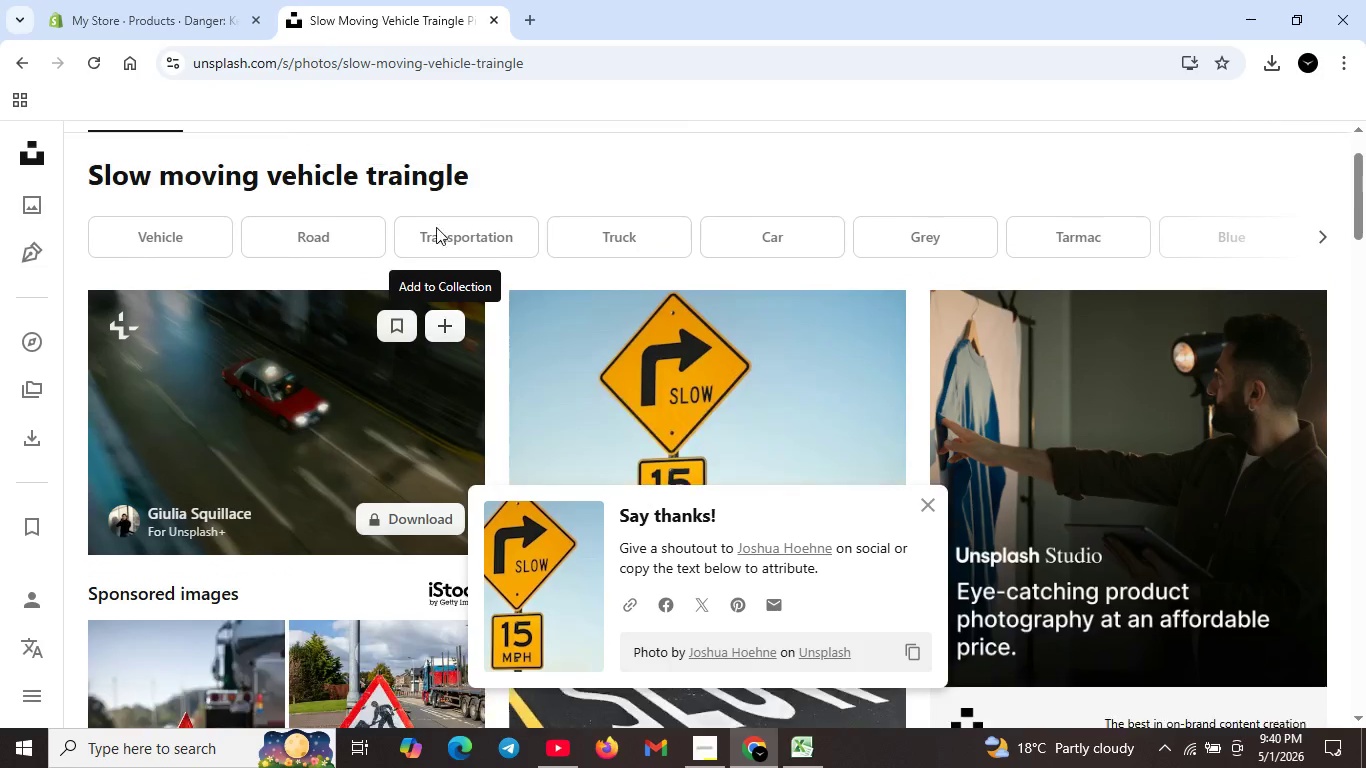 
scroll: coordinate [436, 227], scroll_direction: up, amount: 9.0
 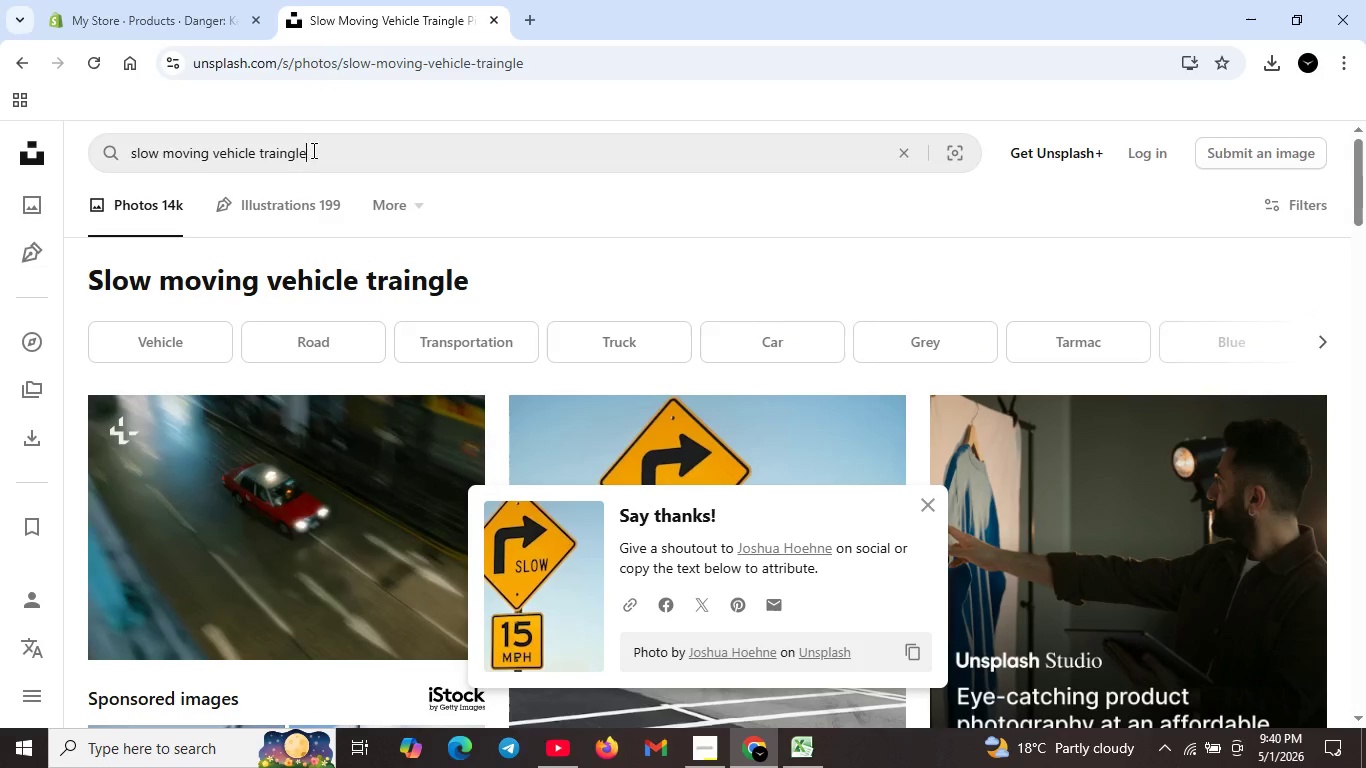 
left_click_drag(start_coordinate=[313, 150], to_coordinate=[126, 153])
 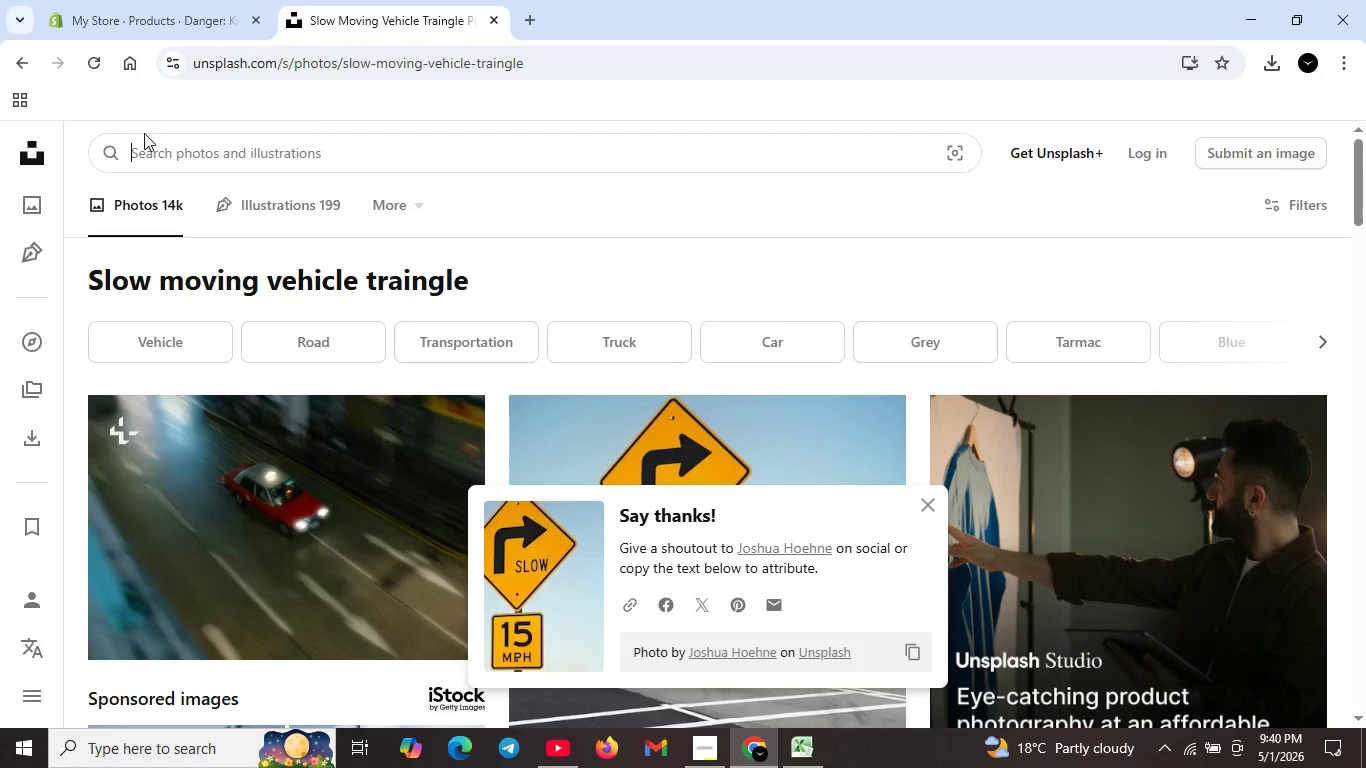 
key(Backspace)
type(daner )
key(Backspace)
key(Backspace)
key(Backspace)
type(ger keep ou st)
key(Backspace)
type(ign)
 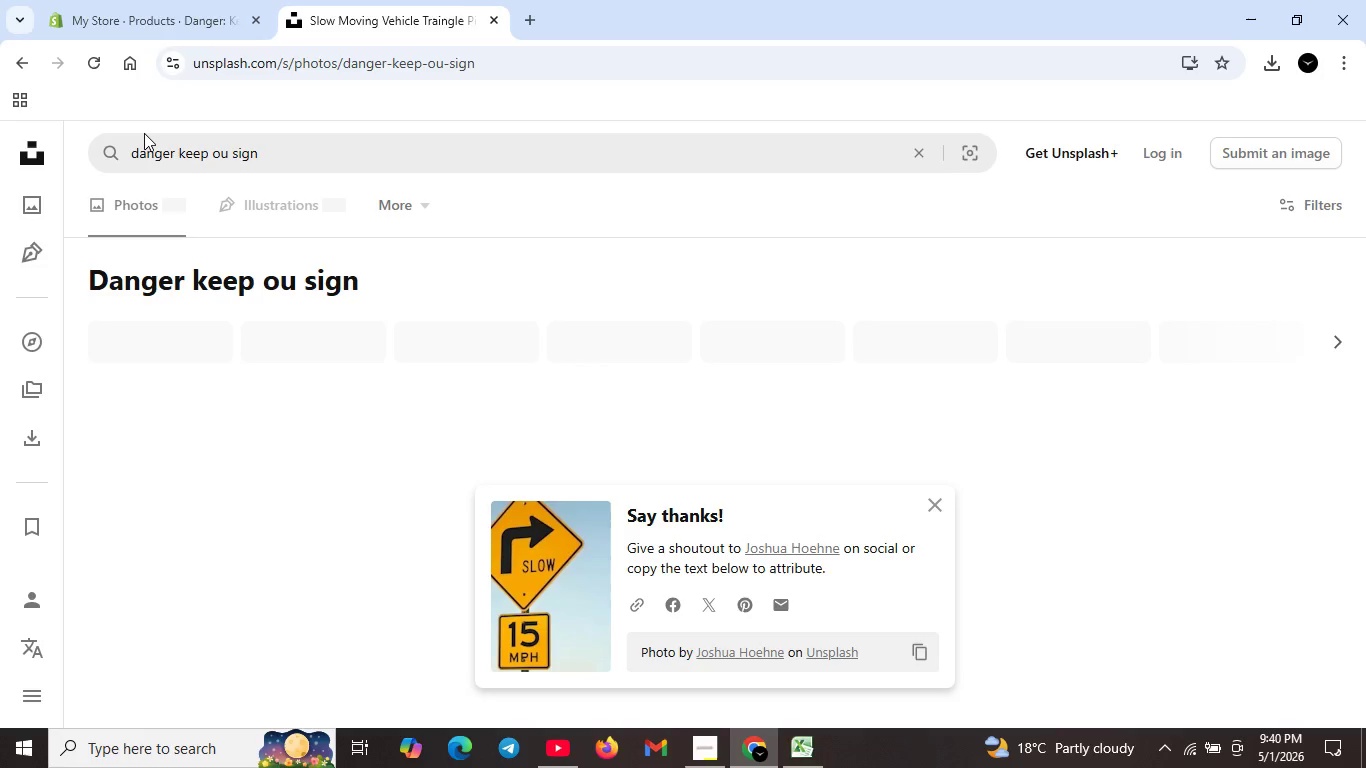 
key(Enter)
 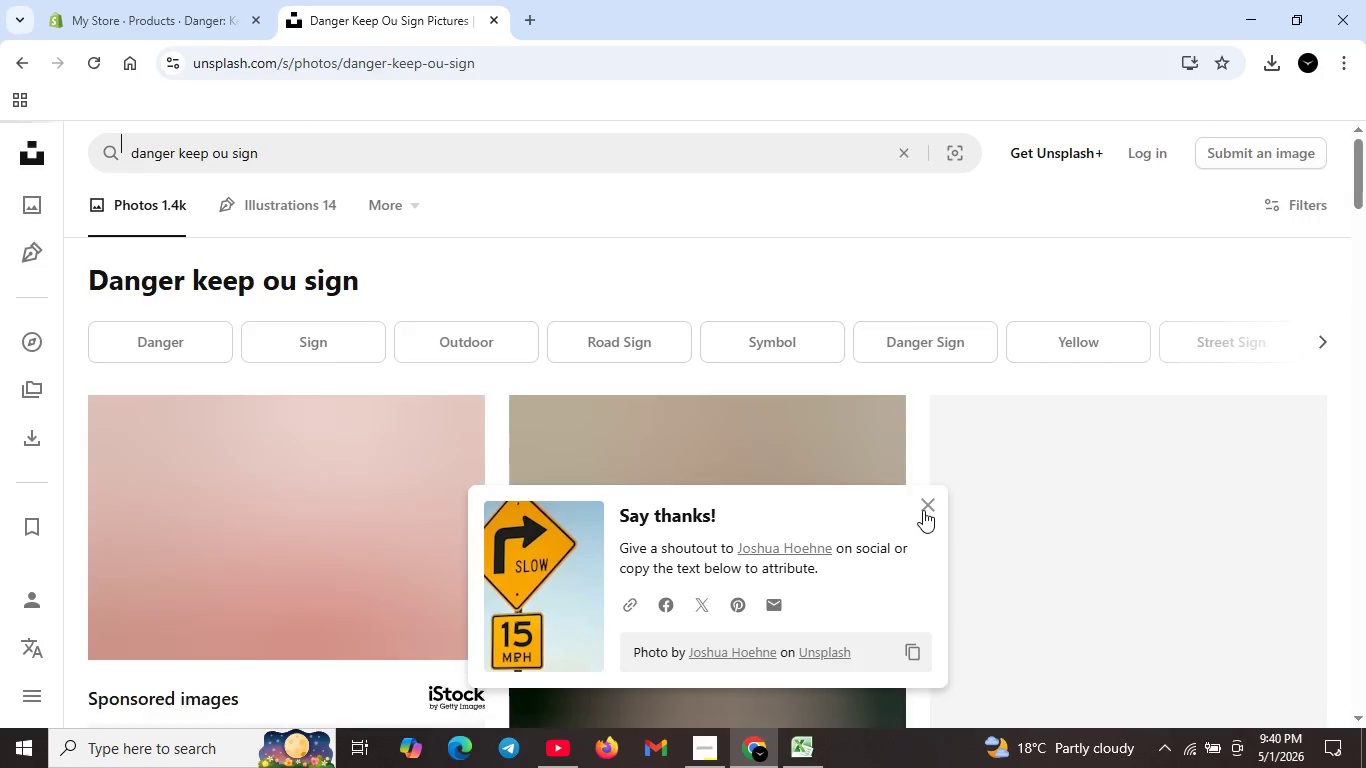 
left_click([925, 506])
 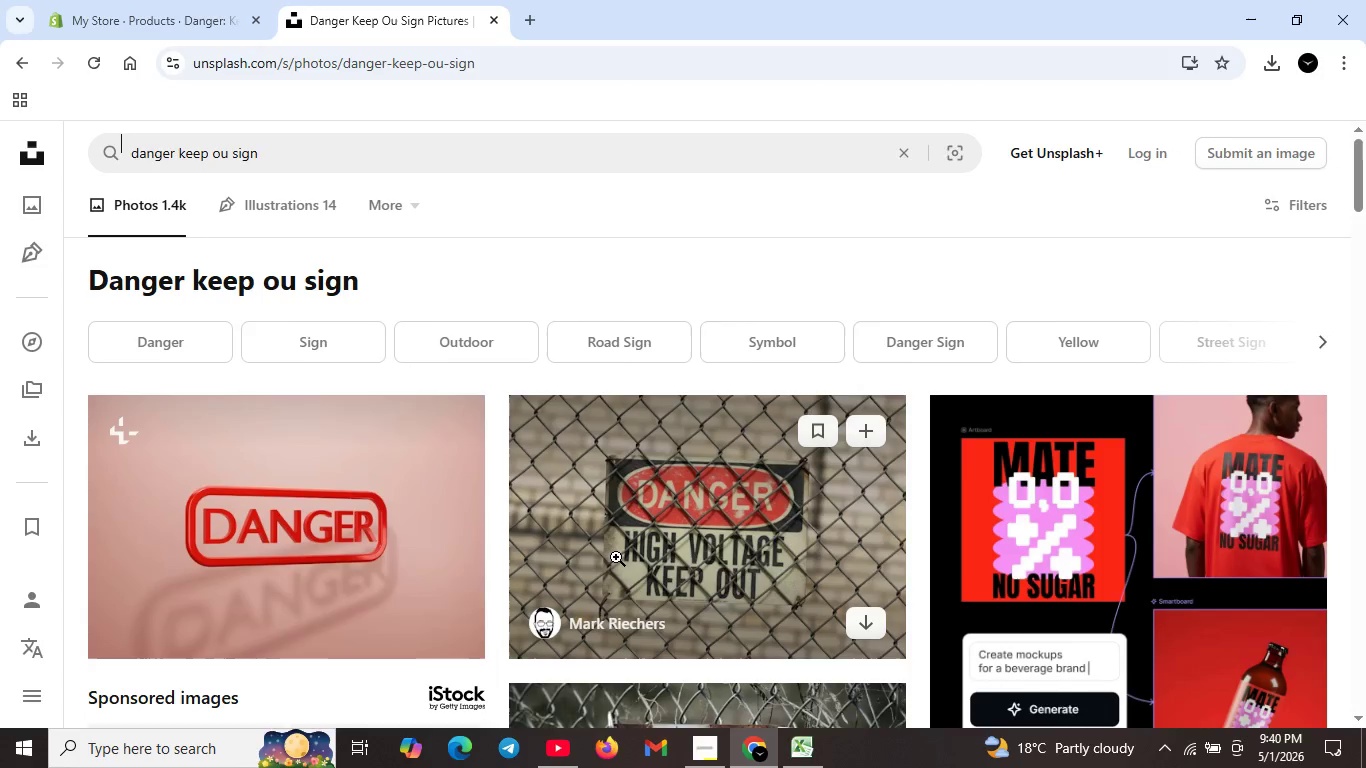 
scroll: coordinate [836, 439], scroll_direction: down, amount: 4.0
 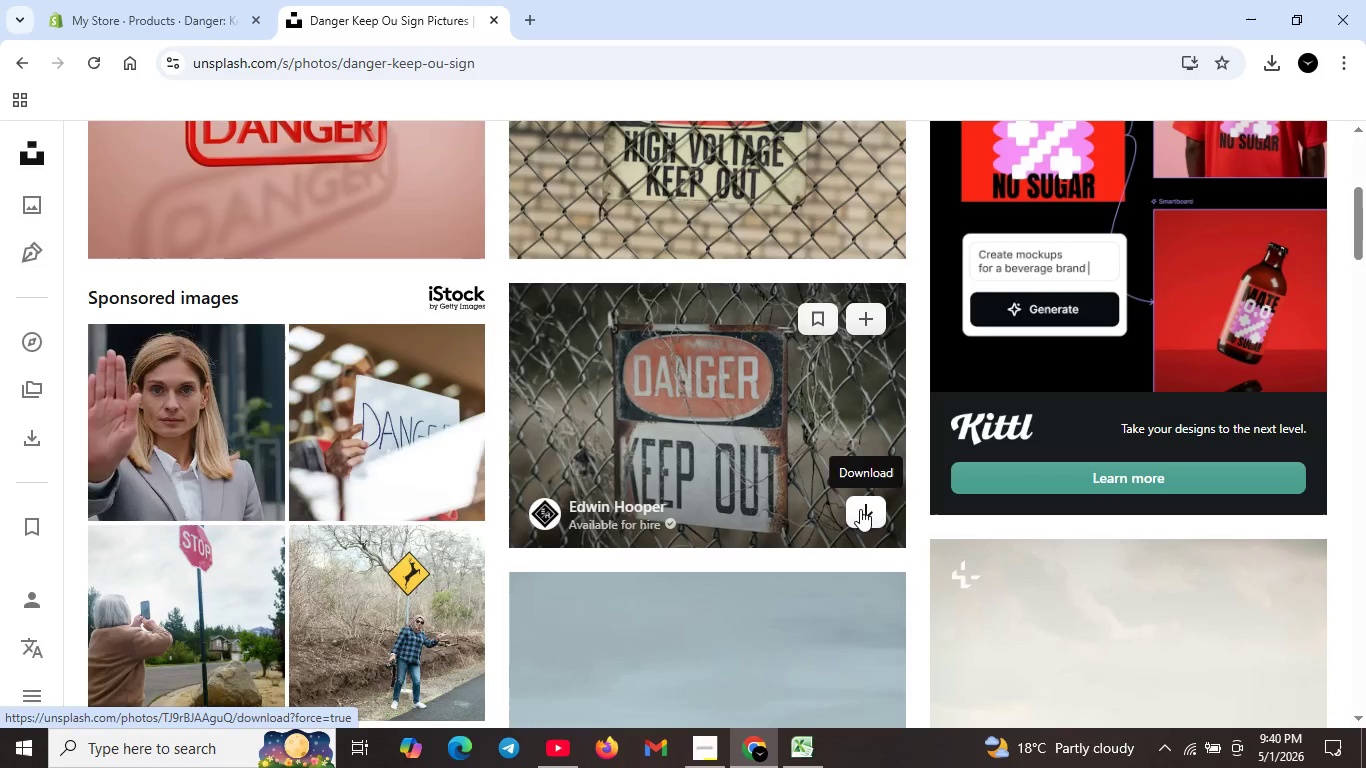 
left_click([860, 509])
 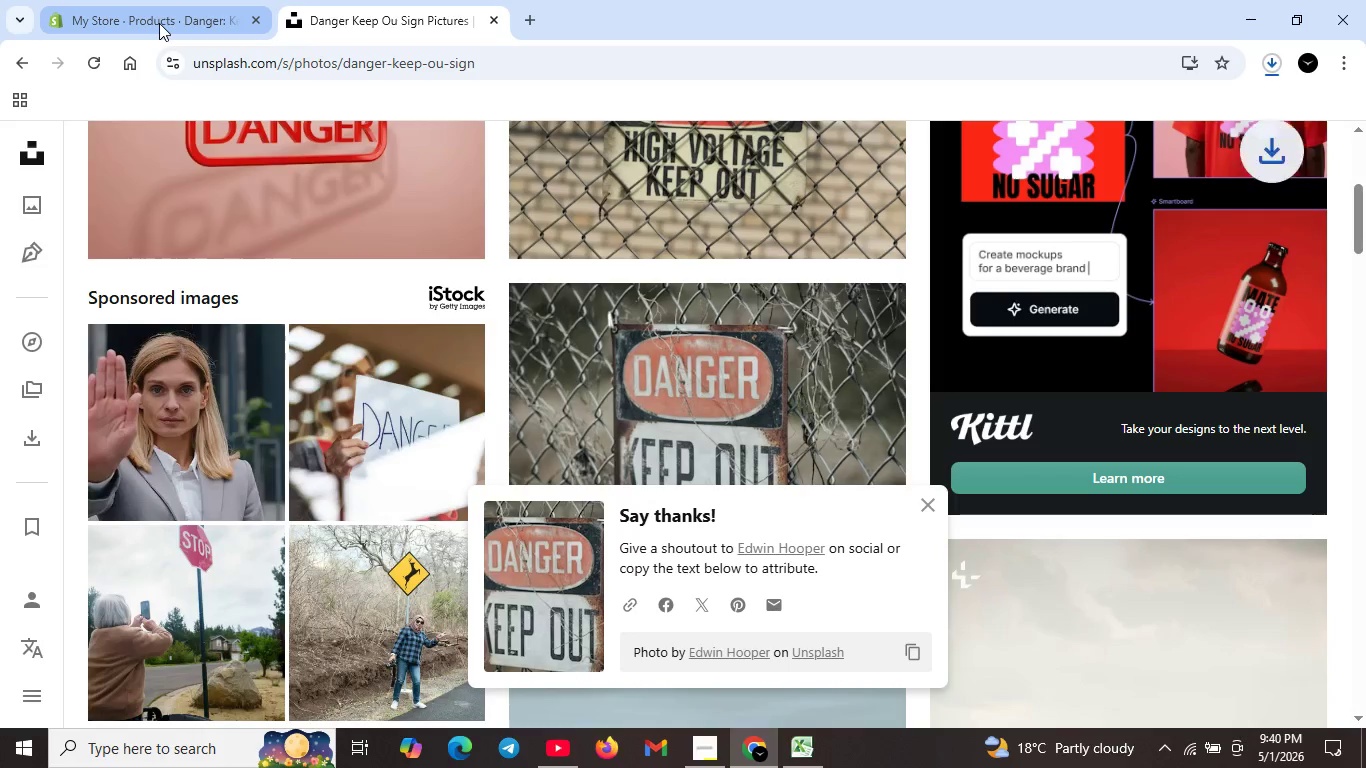 
left_click([160, 19])
 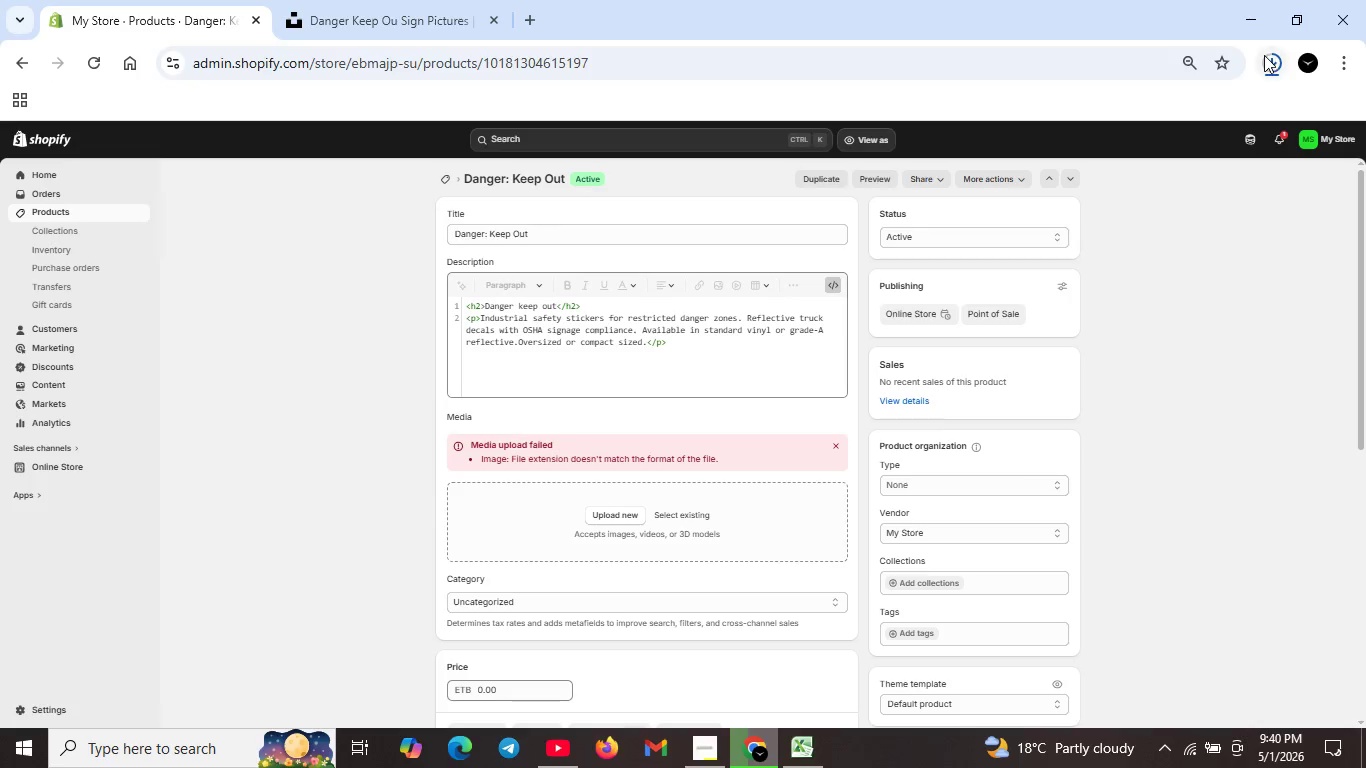 
left_click([1264, 55])
 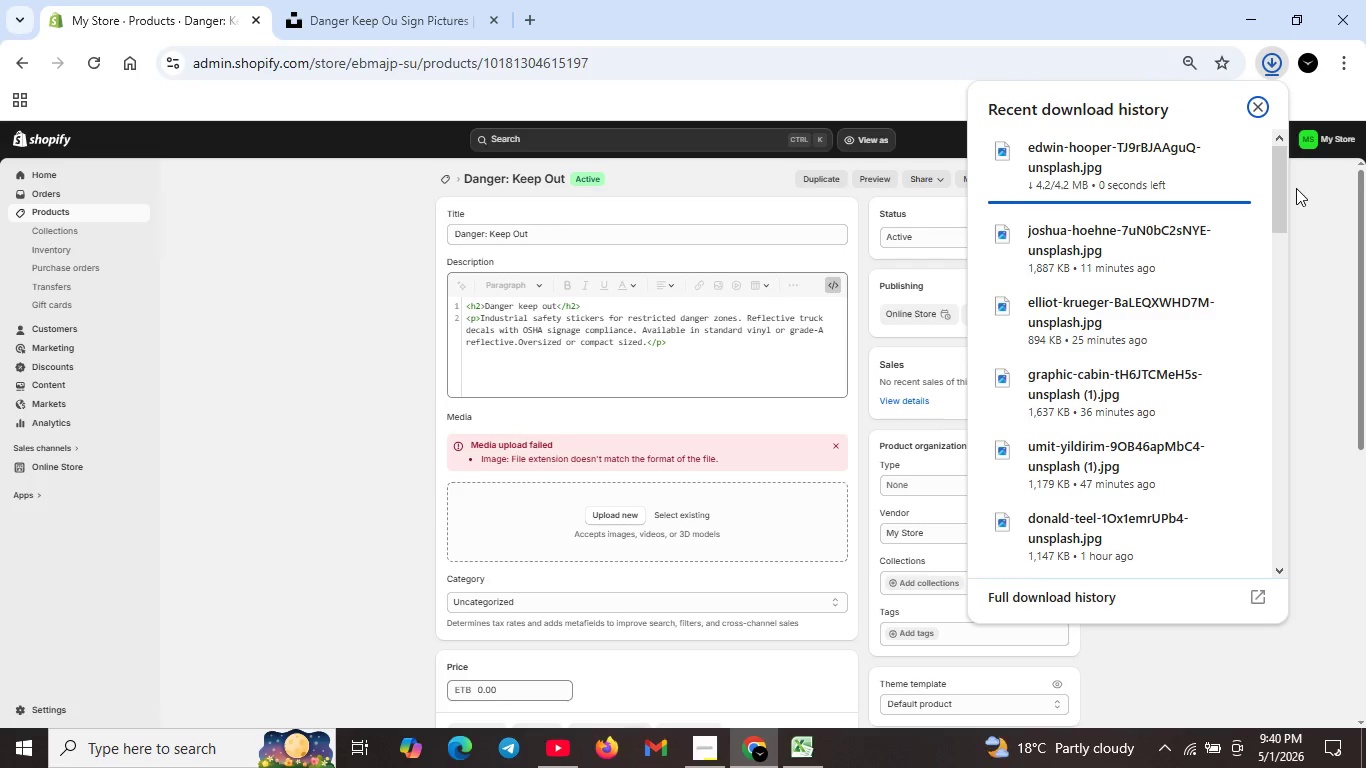 
left_click([1296, 188])
 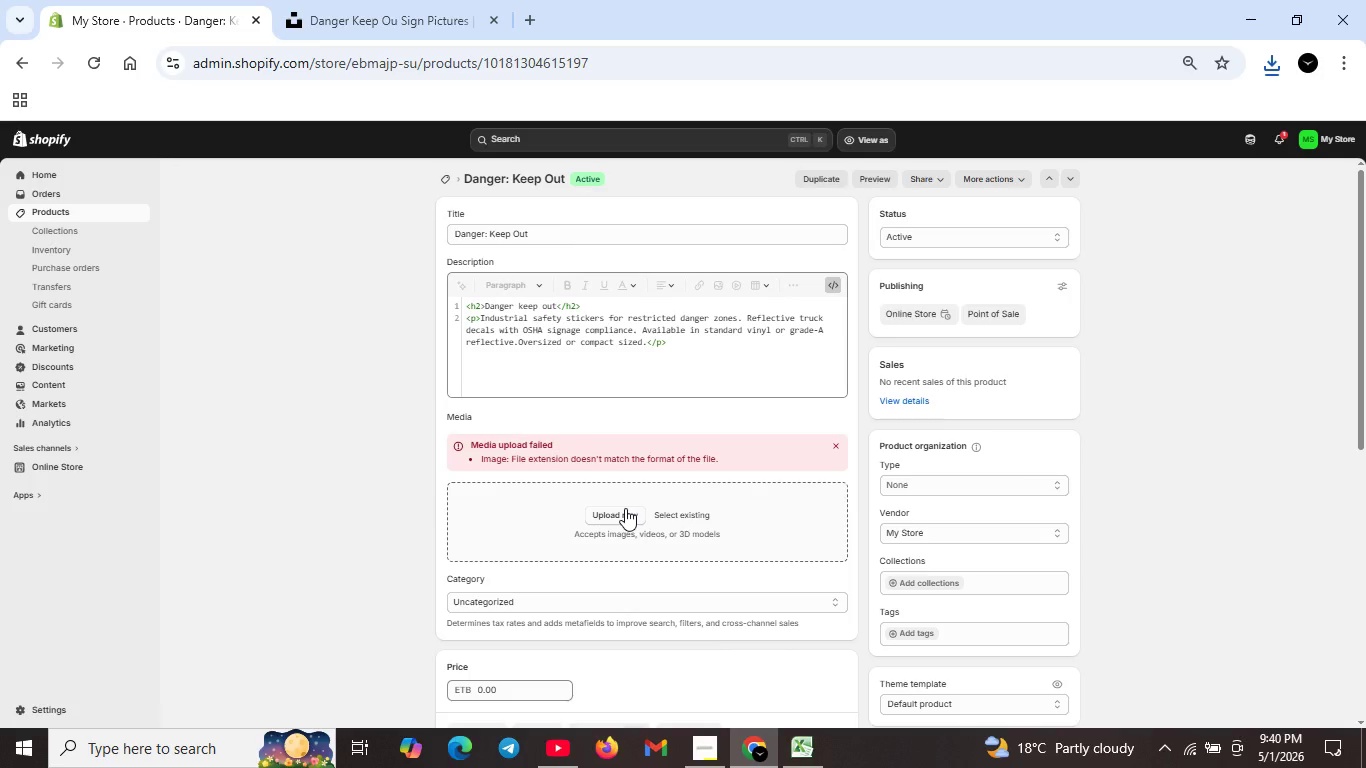 
left_click([625, 508])
 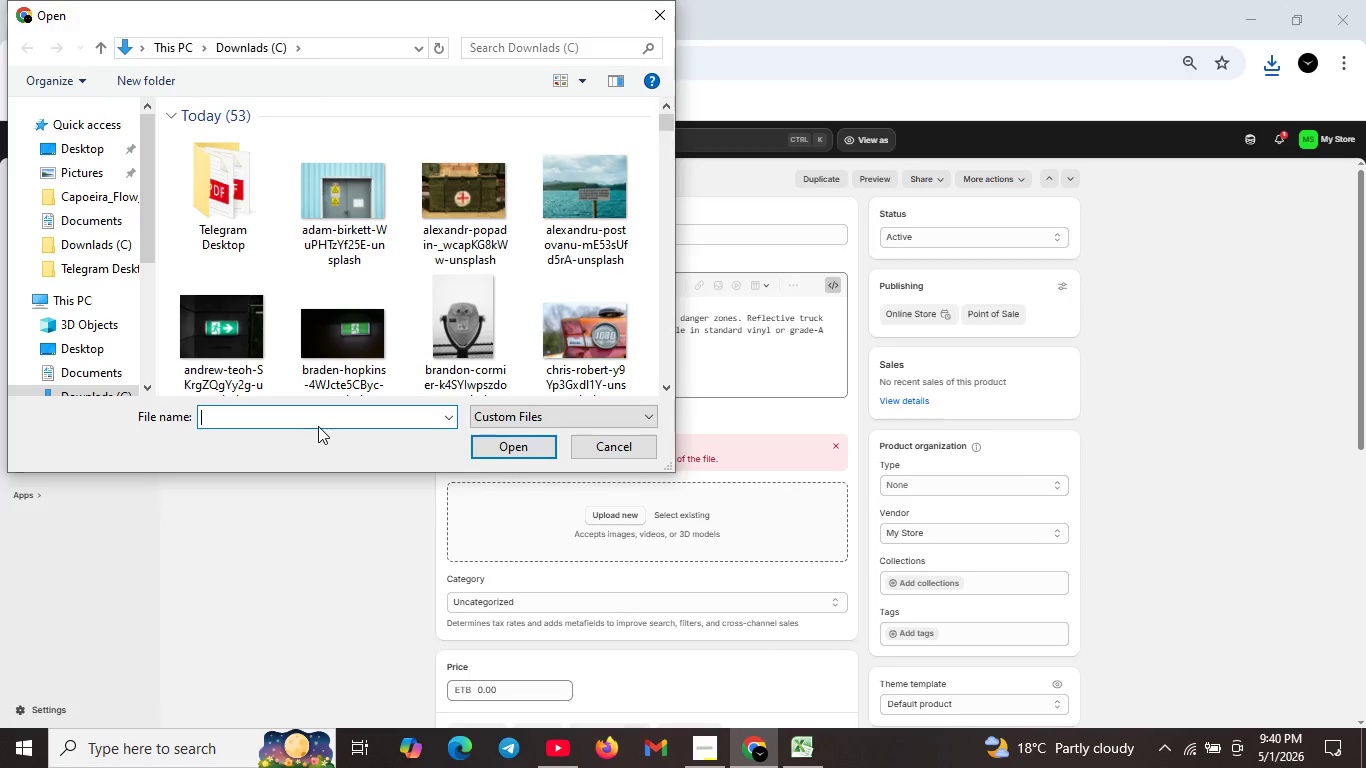 
type(ed)
 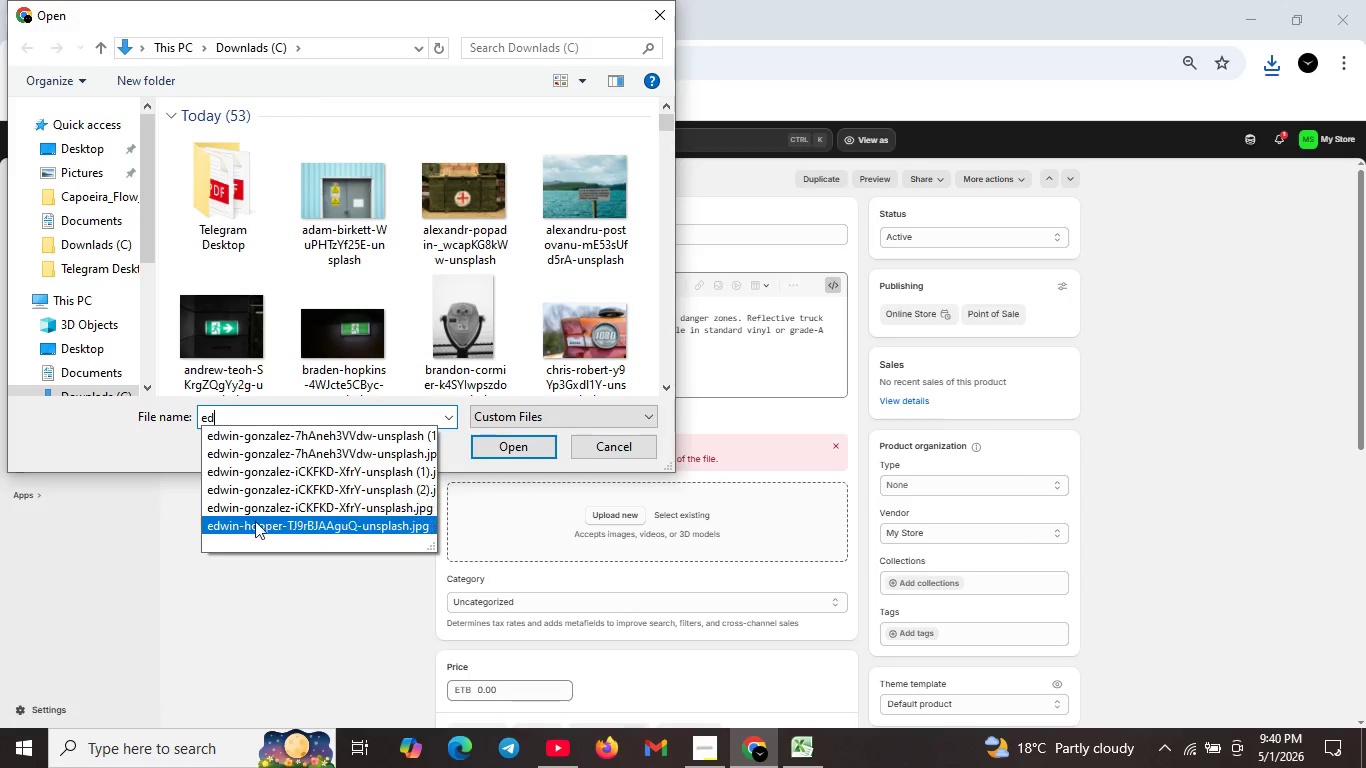 
left_click([253, 528])
 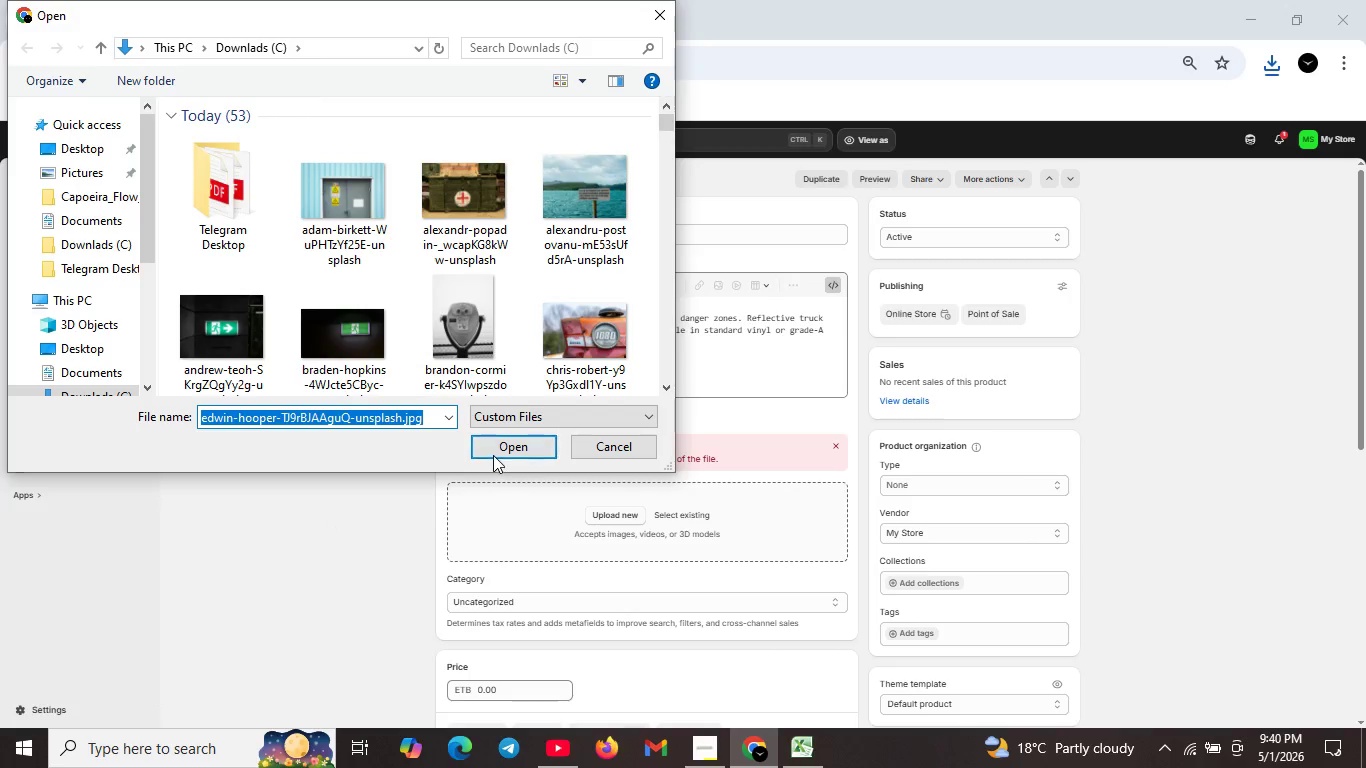 
left_click([493, 455])
 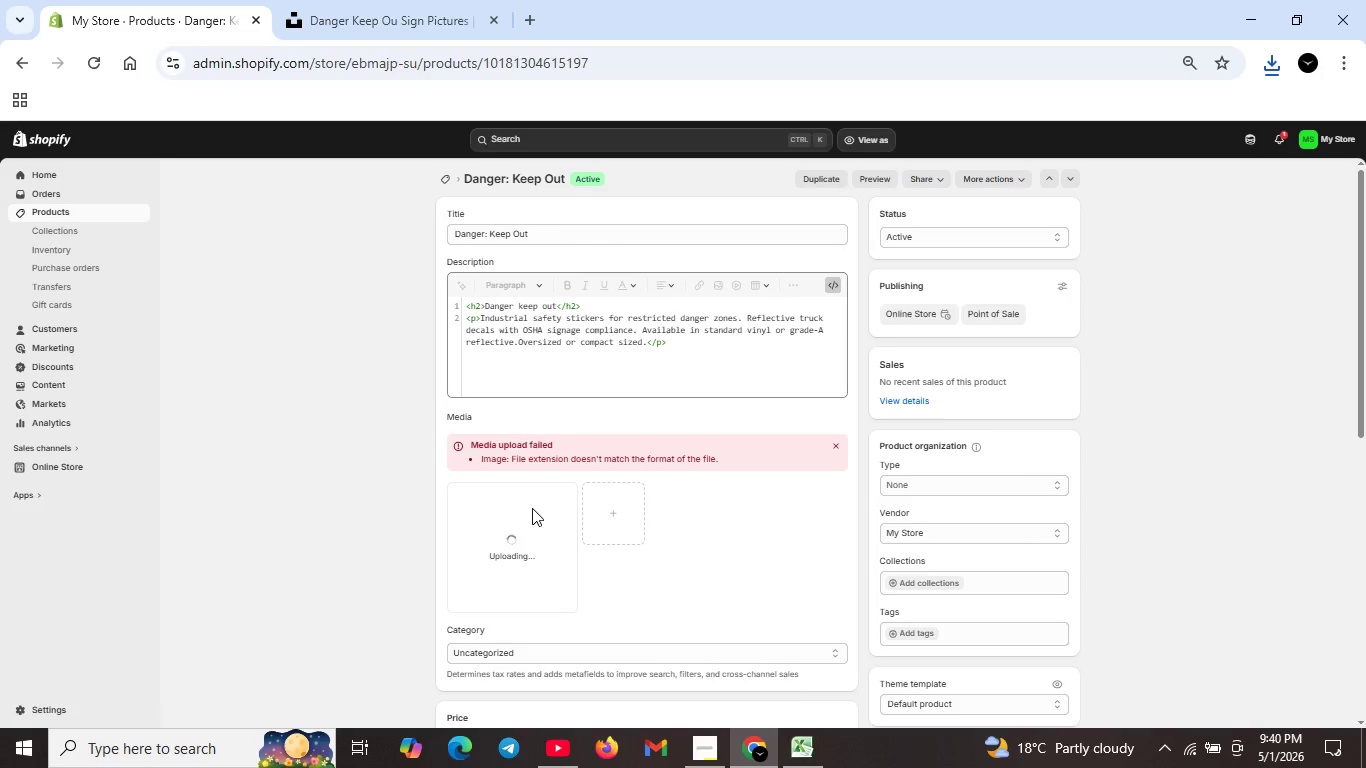 
wait(6.27)
 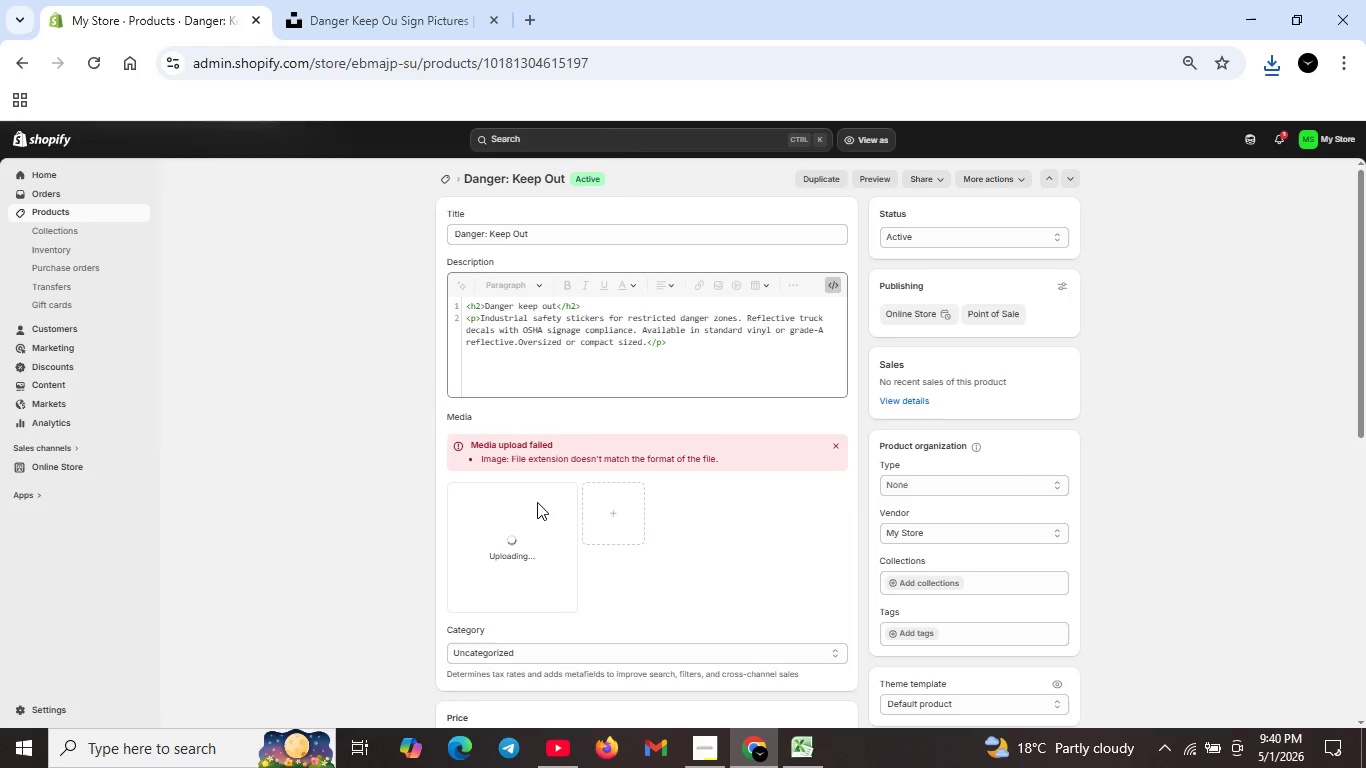 
left_click([698, 733])